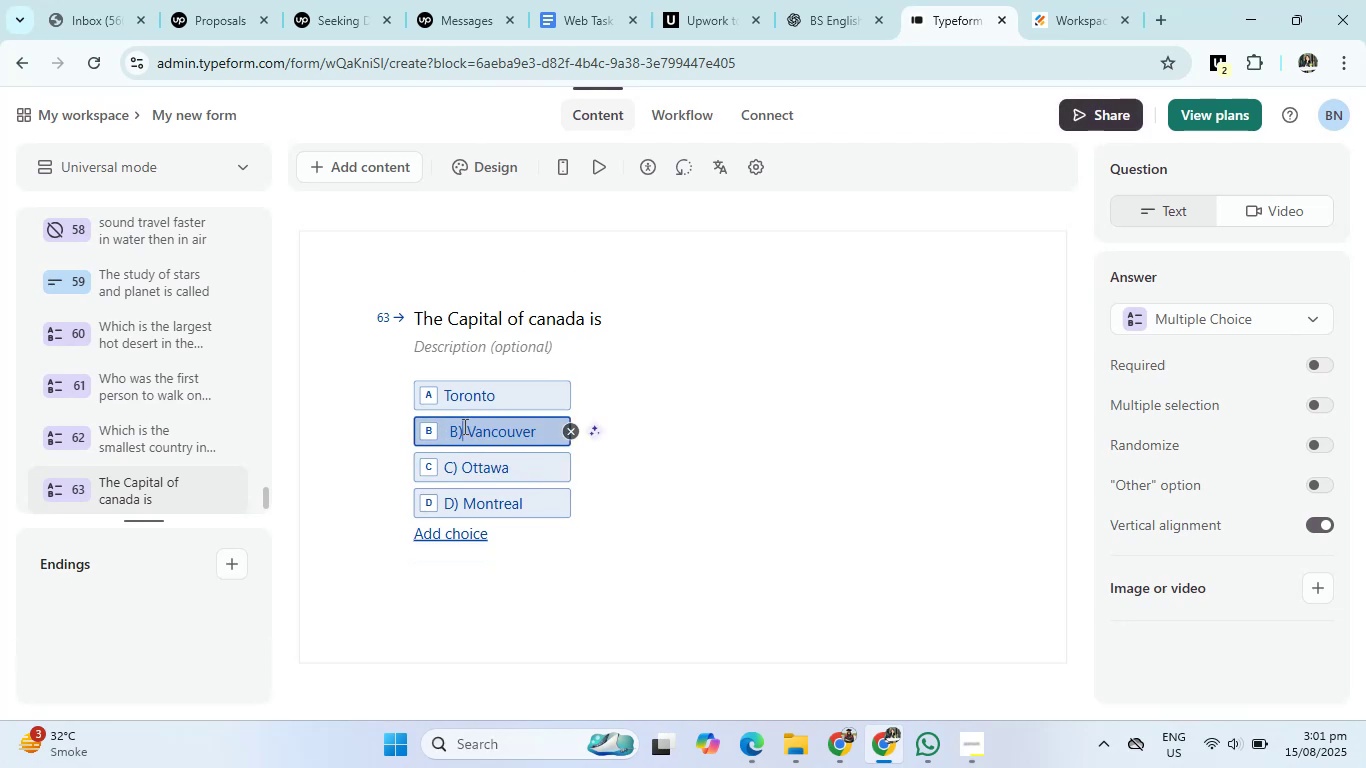 
key(ArrowRight)
 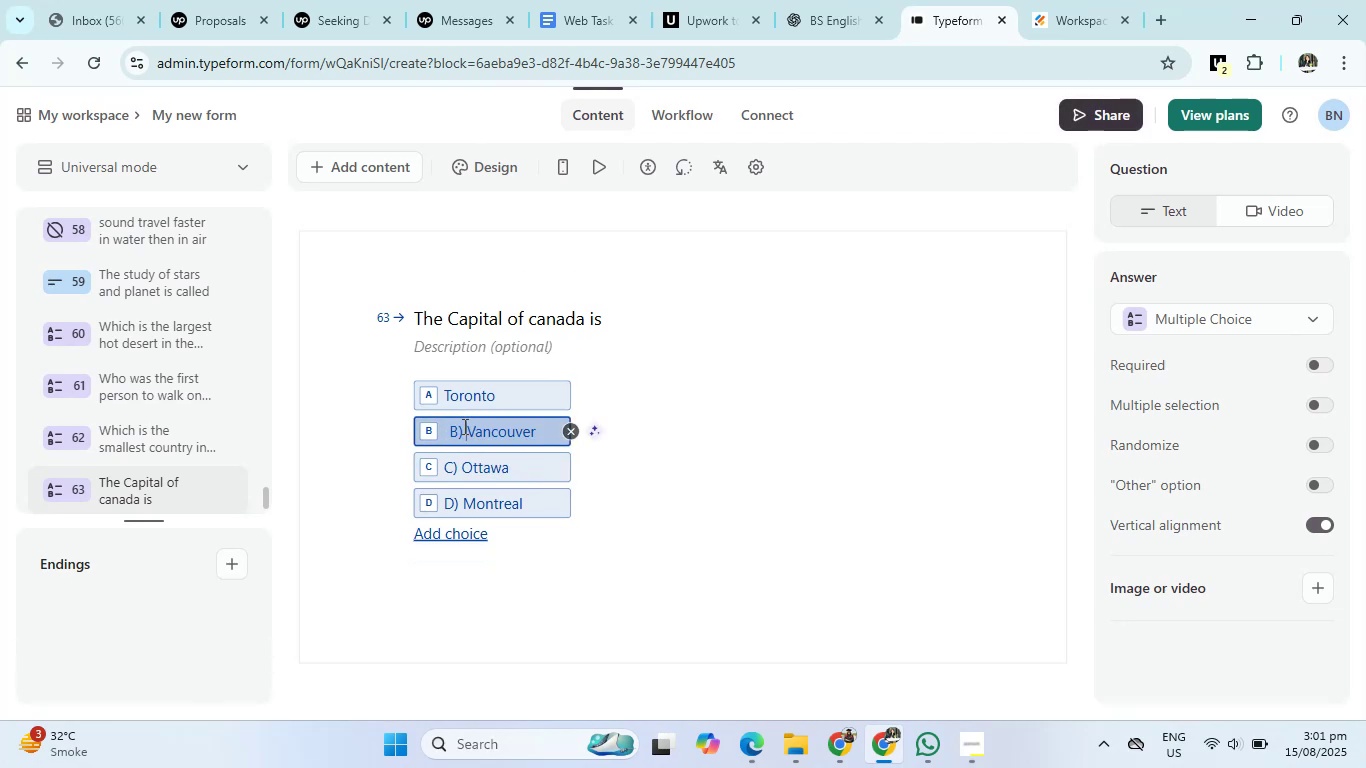 
key(Backspace)
 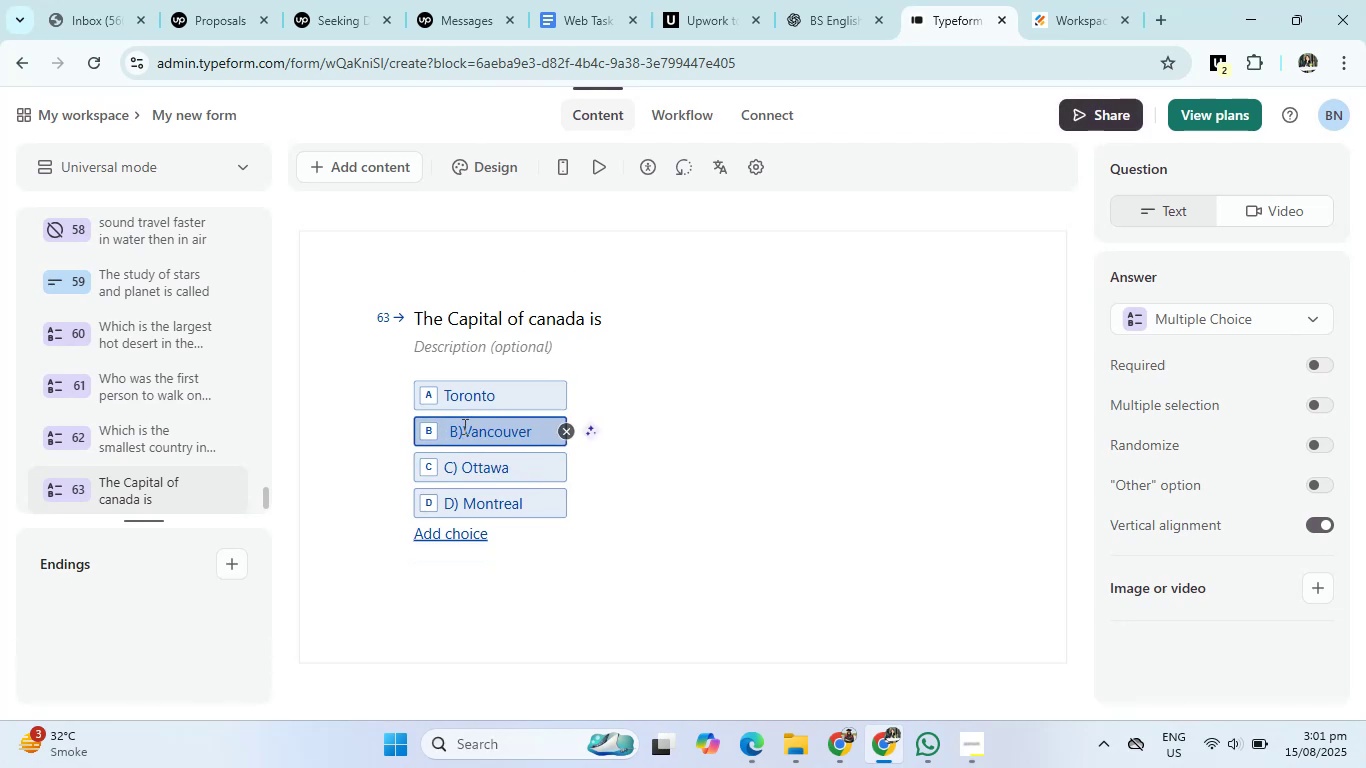 
key(Backspace)
 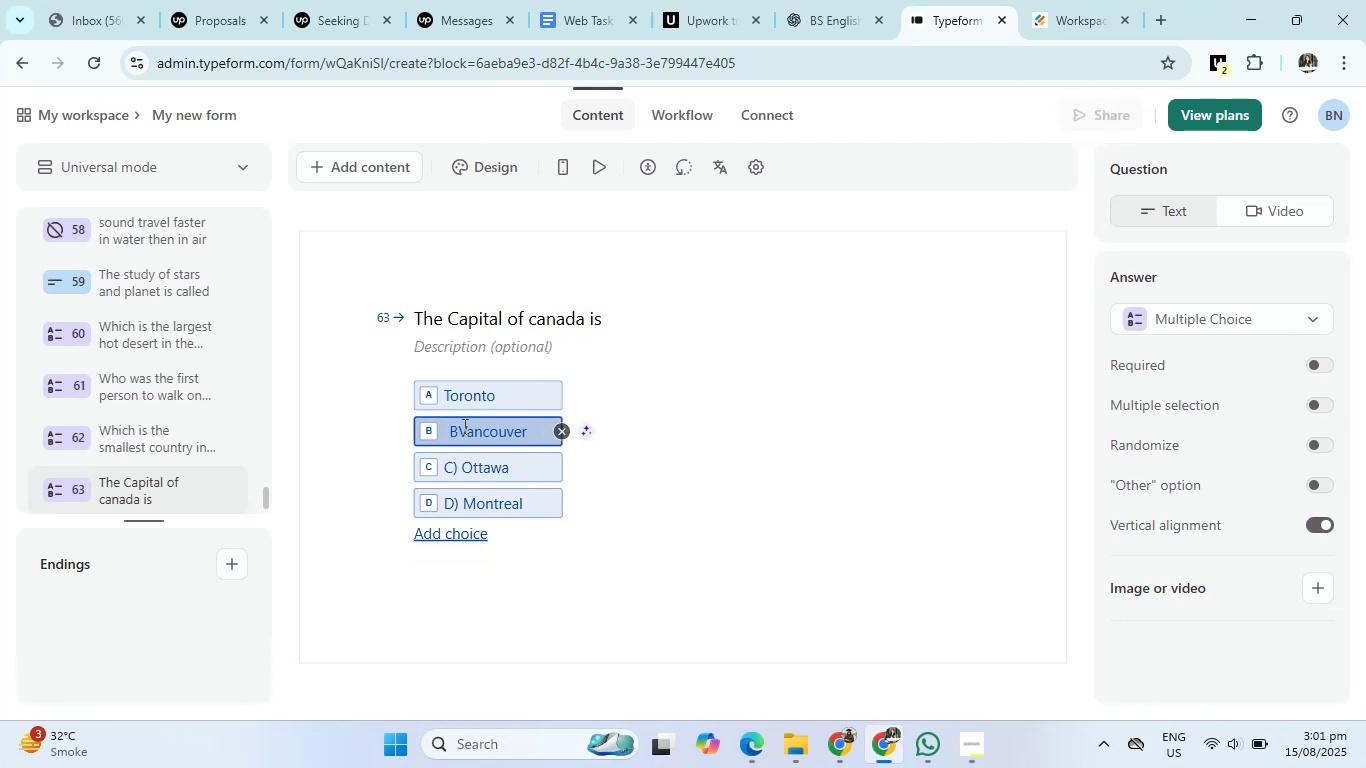 
key(Backspace)
 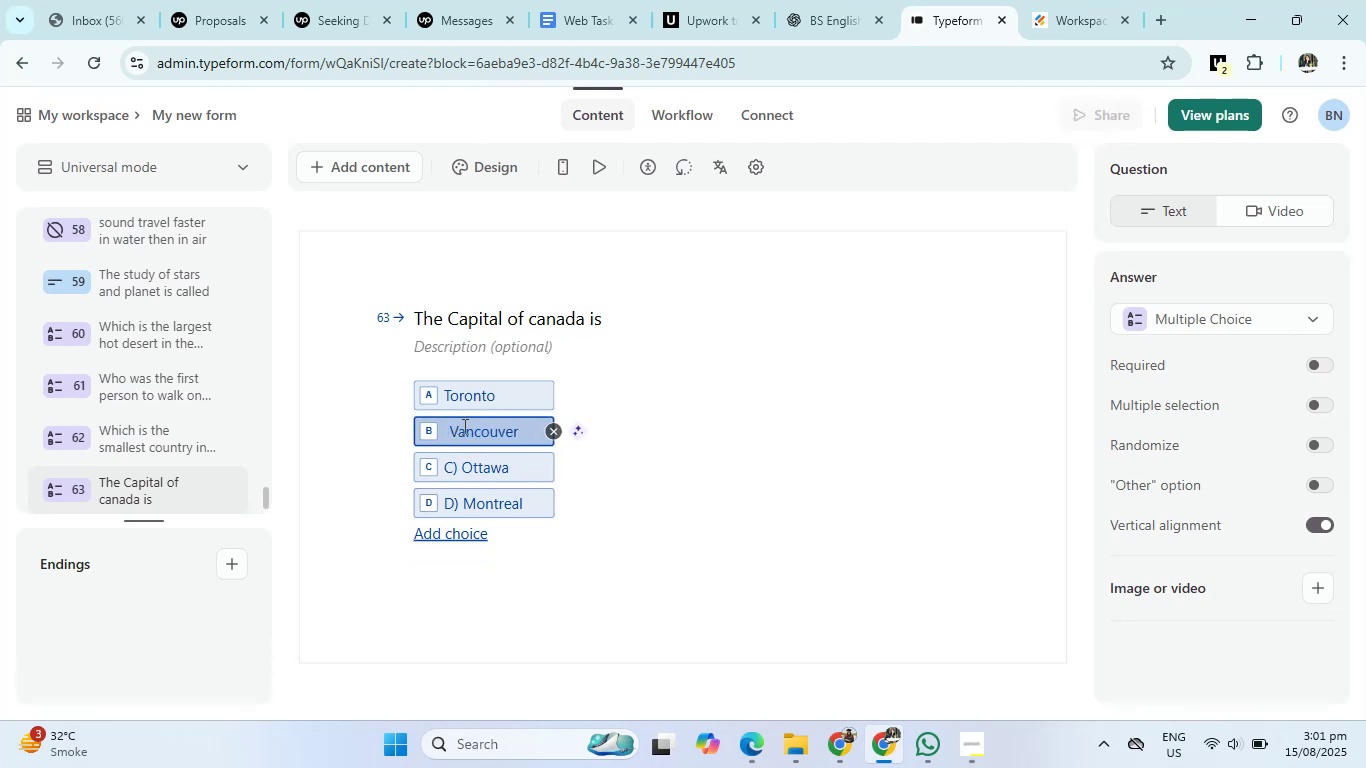 
key(Backspace)
 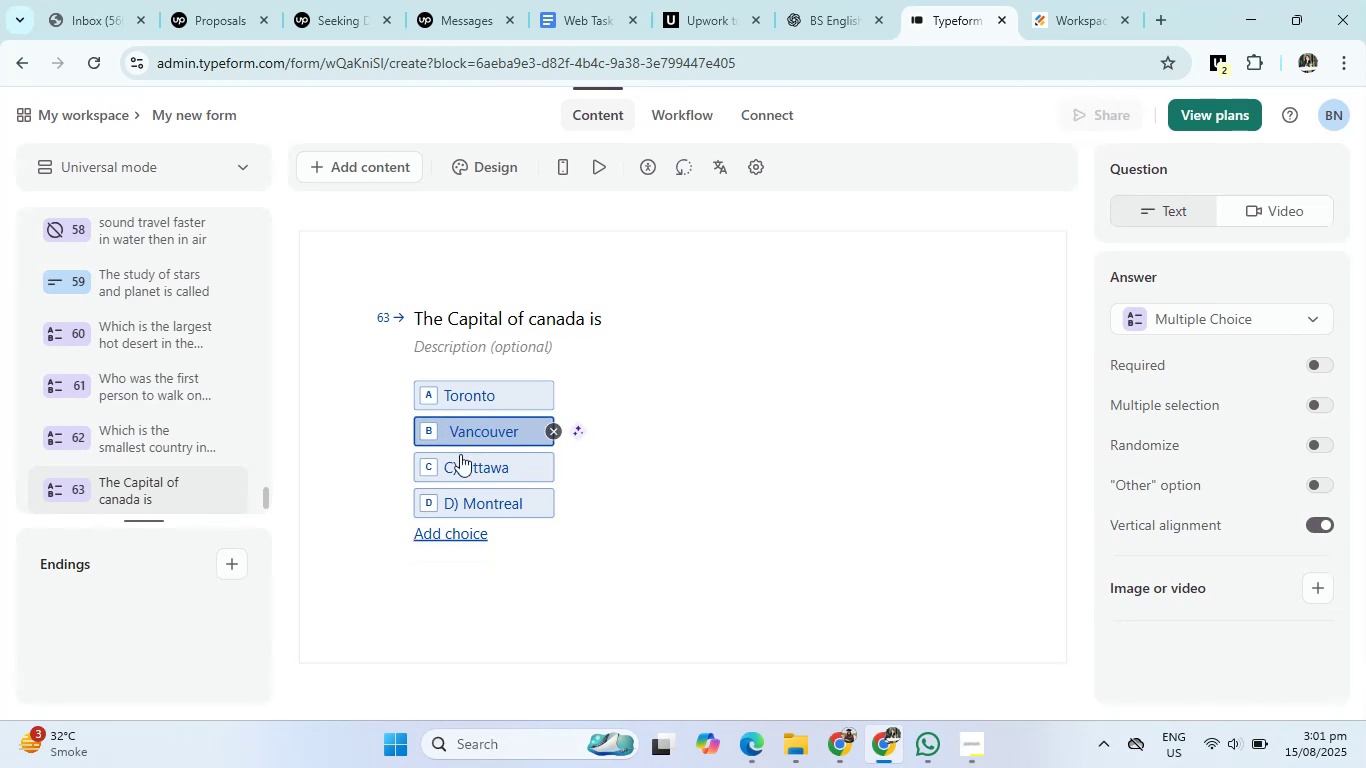 
left_click([460, 454])
 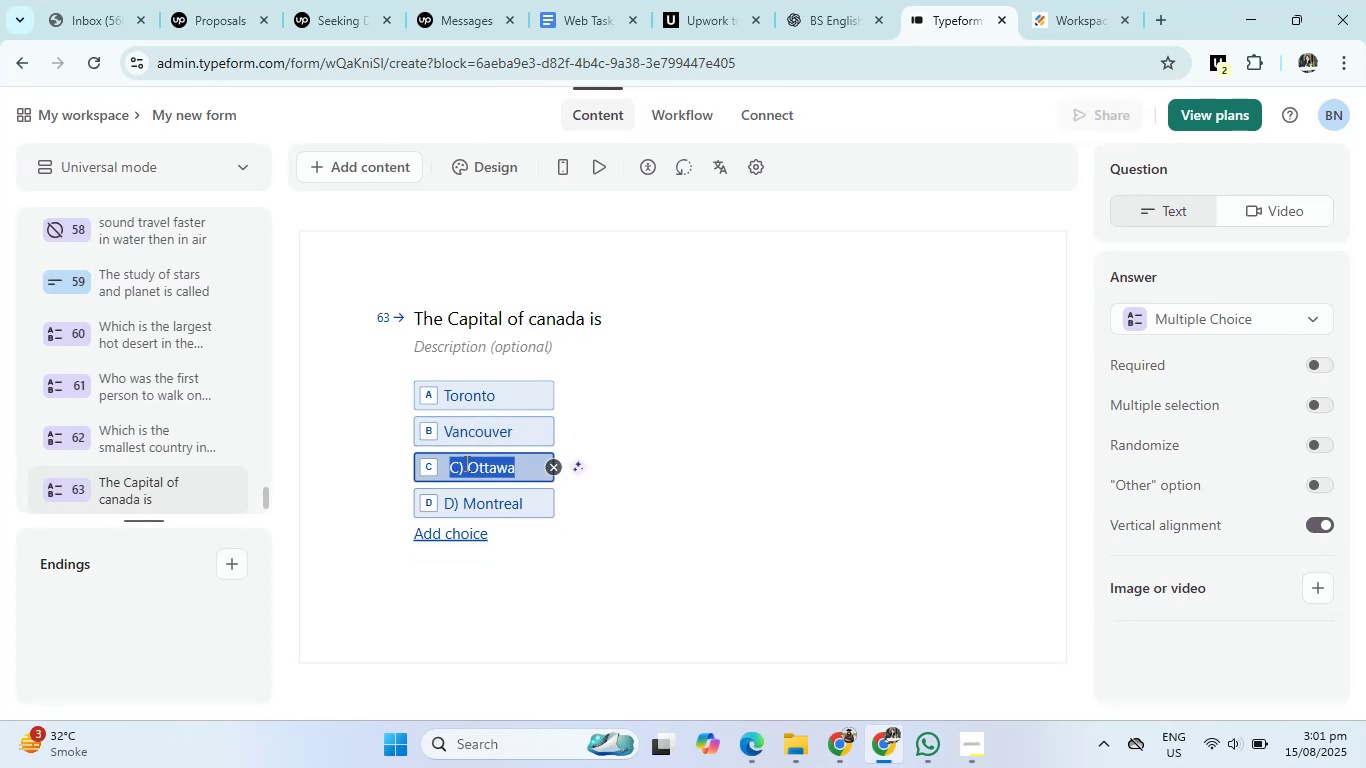 
left_click([465, 463])
 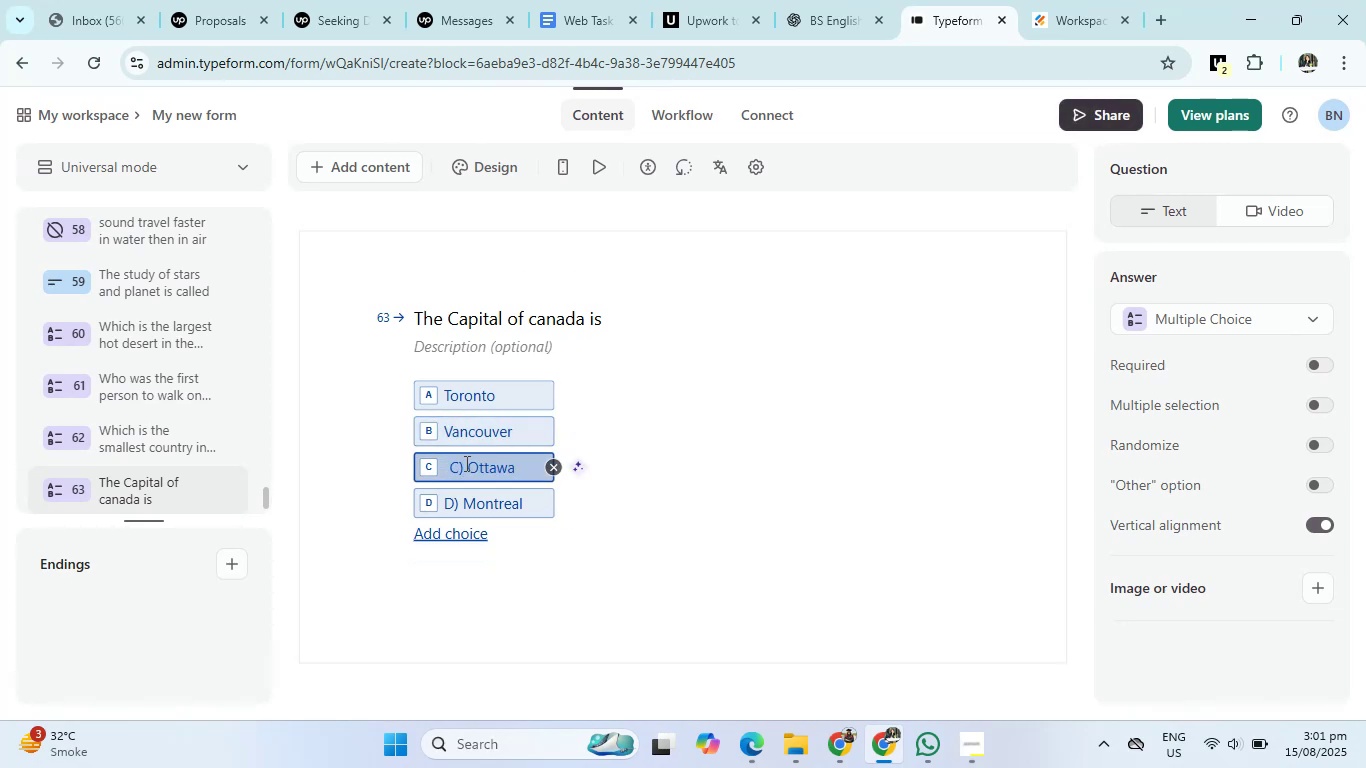 
key(Backspace)
 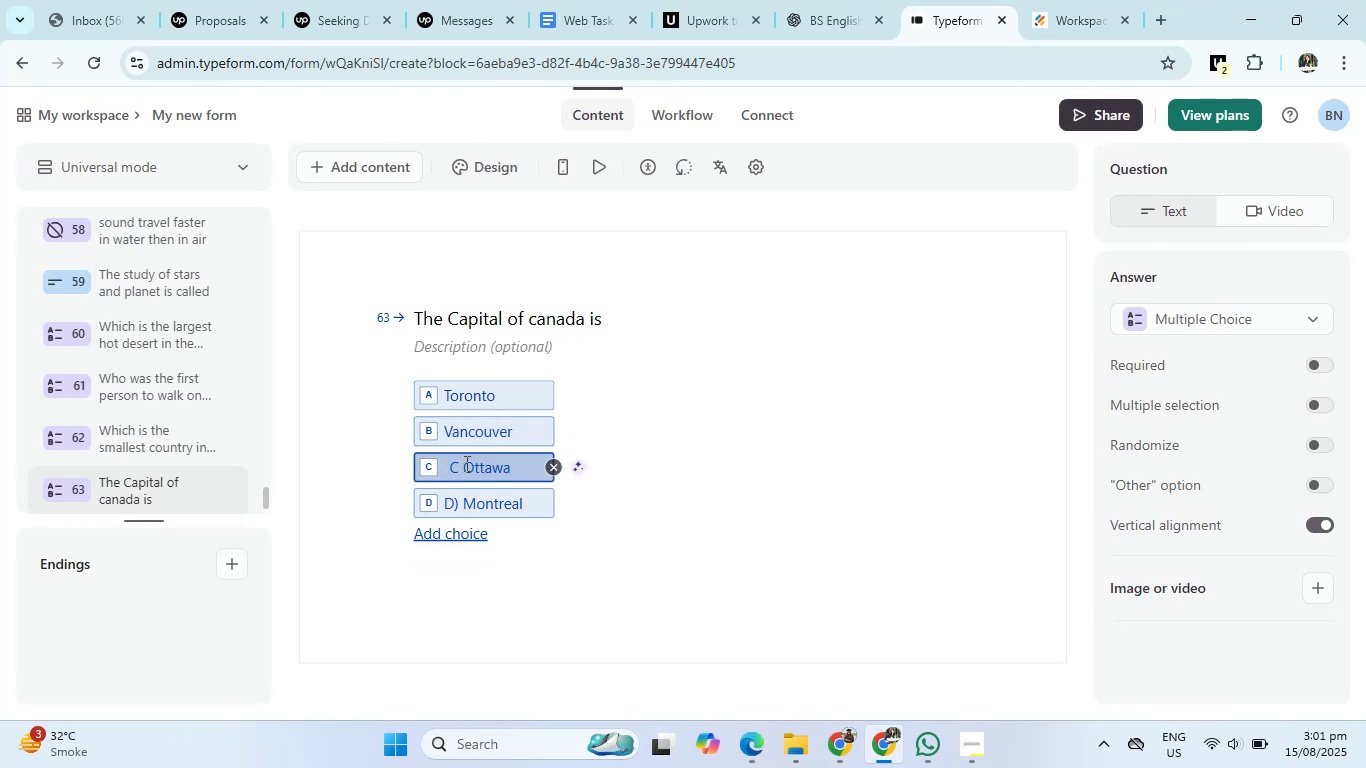 
key(Backspace)
 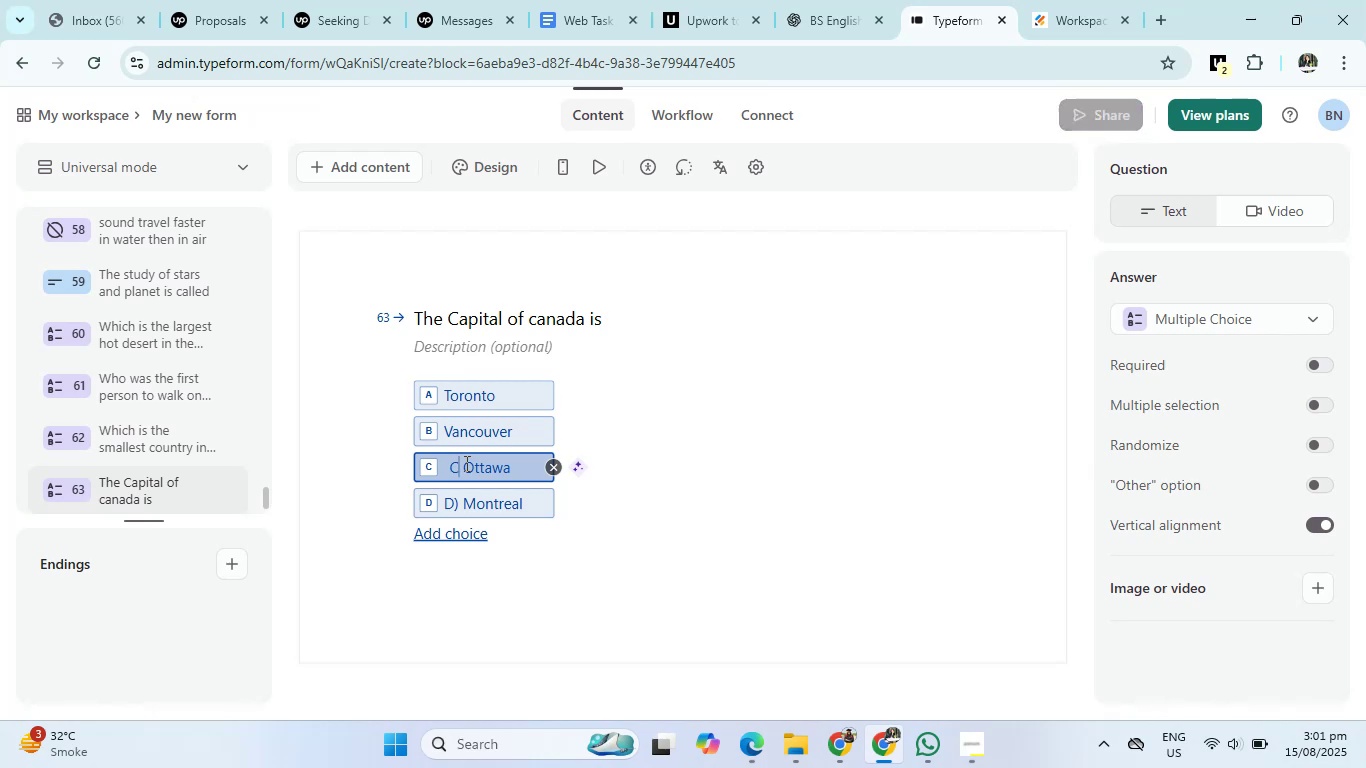 
key(Backspace)
 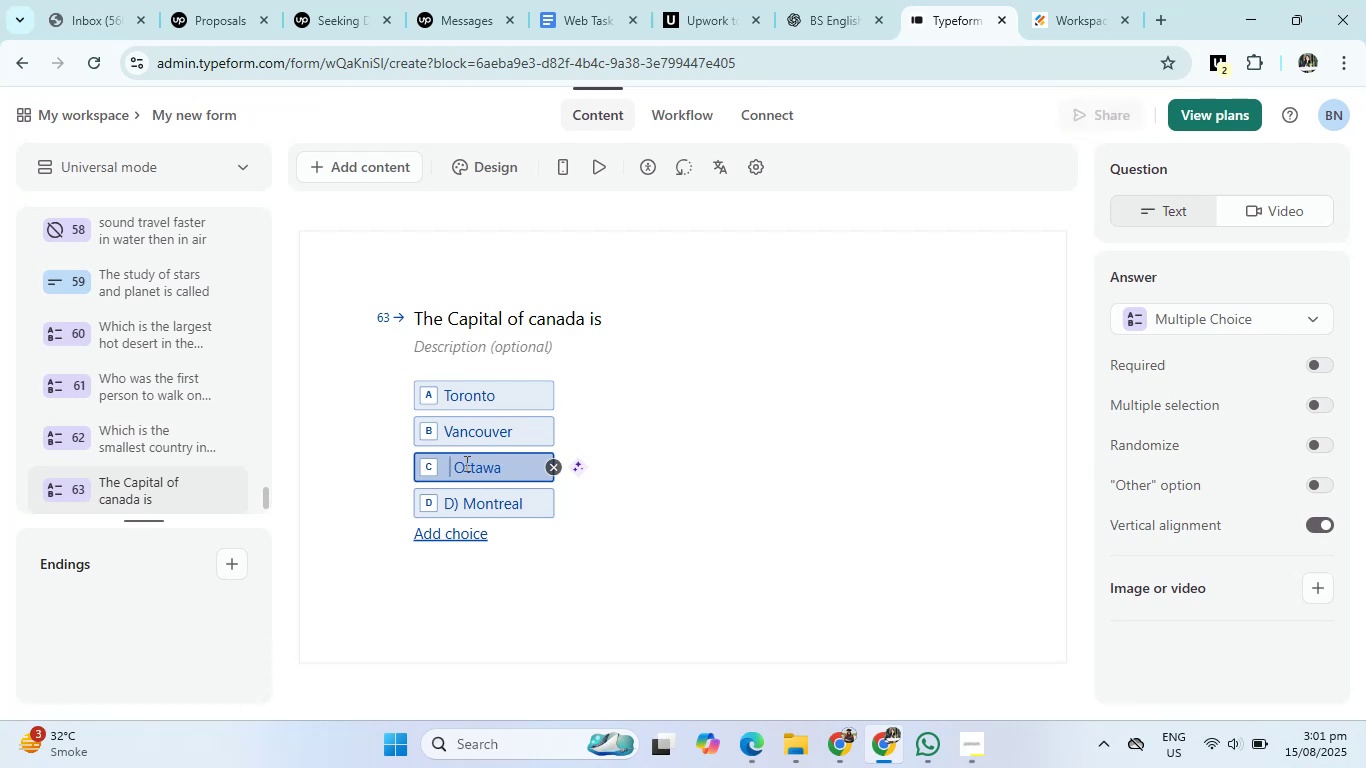 
key(Backspace)
 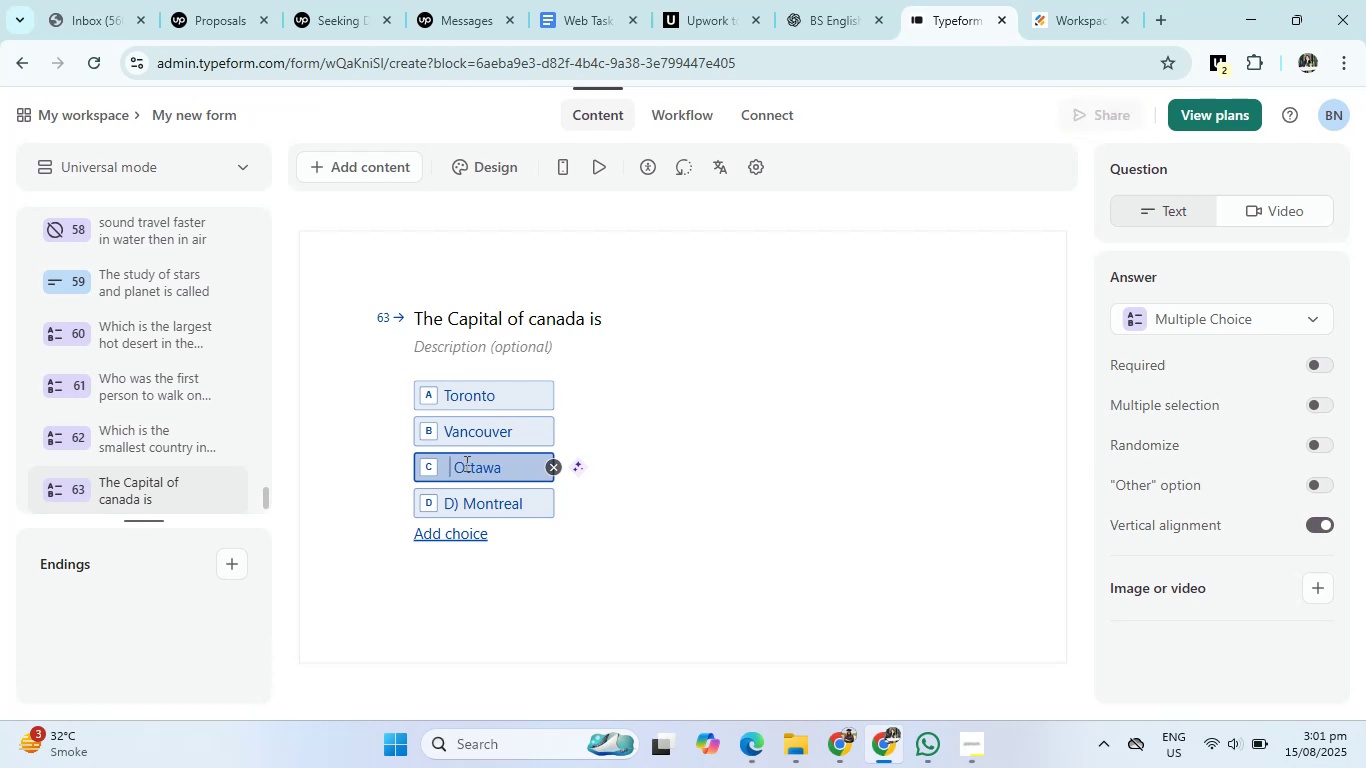 
key(Backspace)
 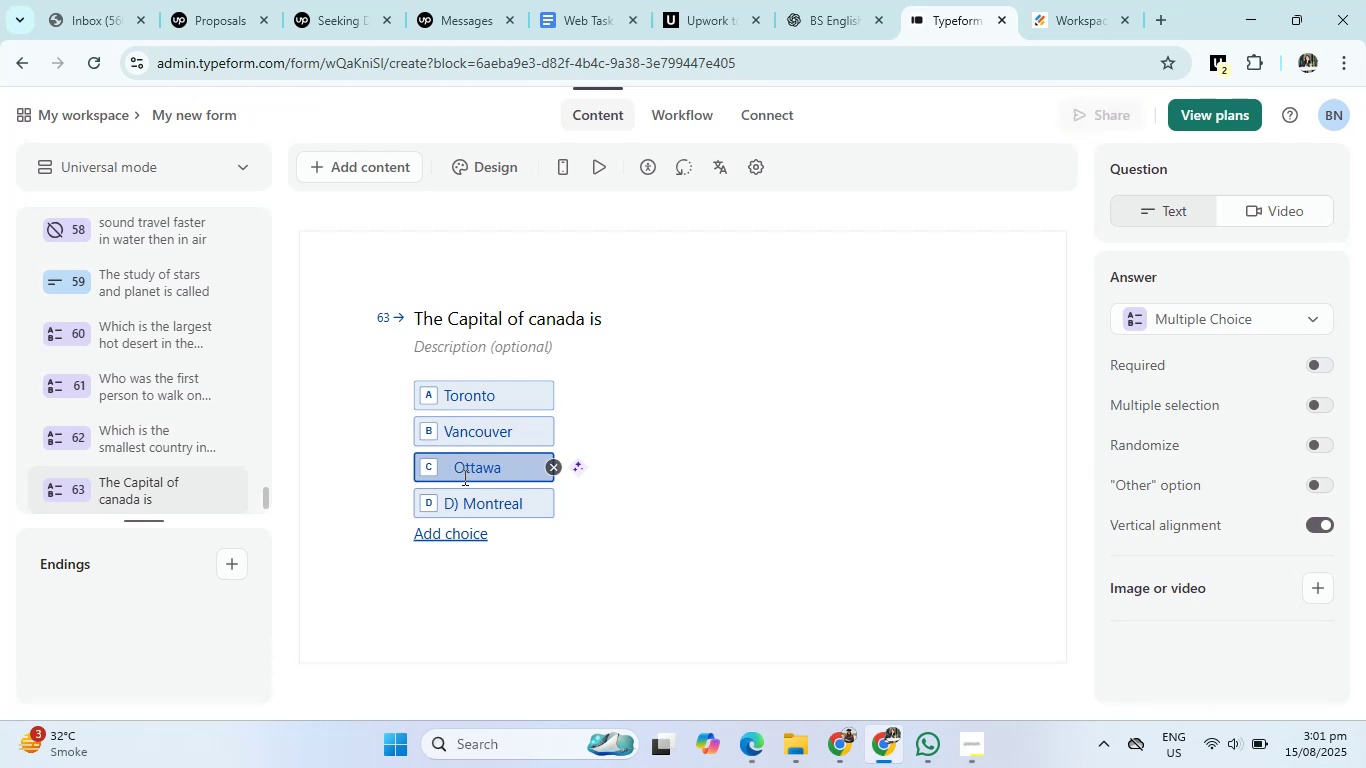 
key(ArrowRight)
 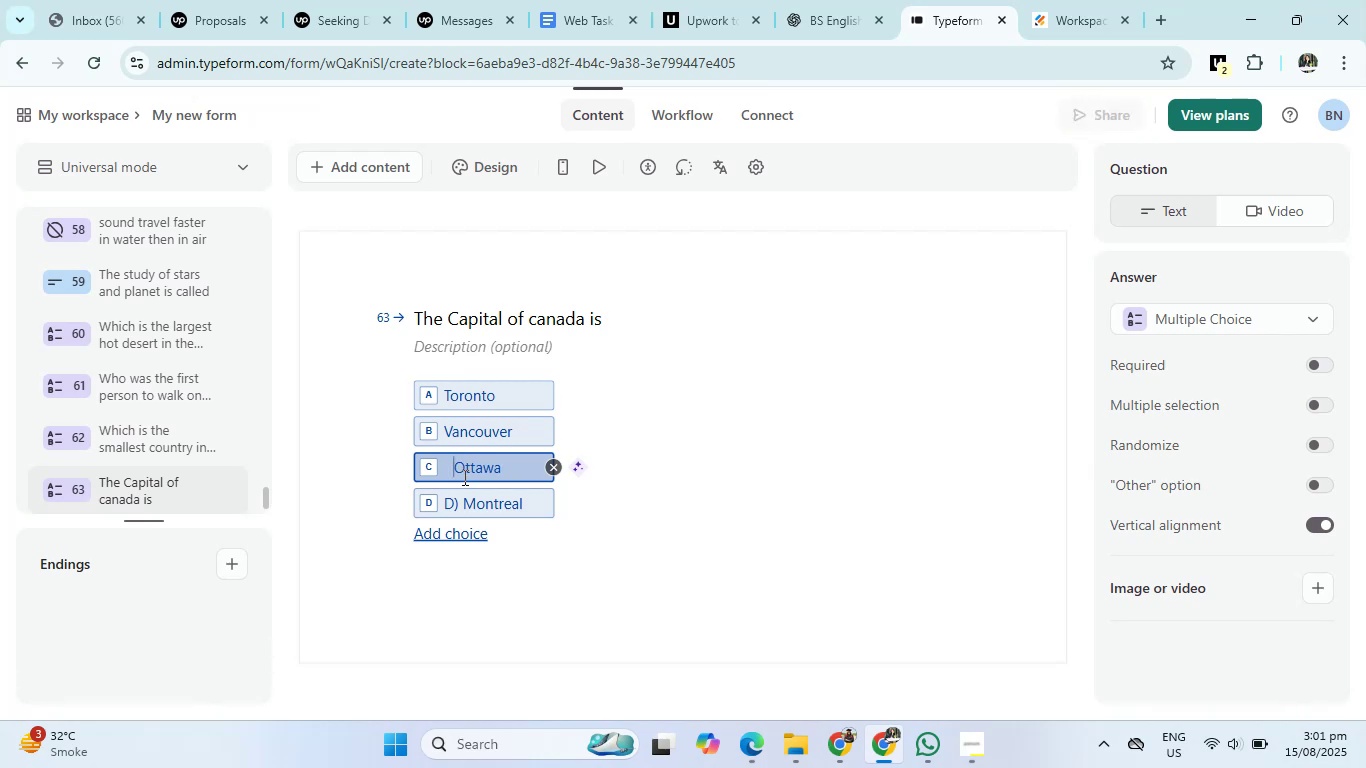 
key(Backspace)
 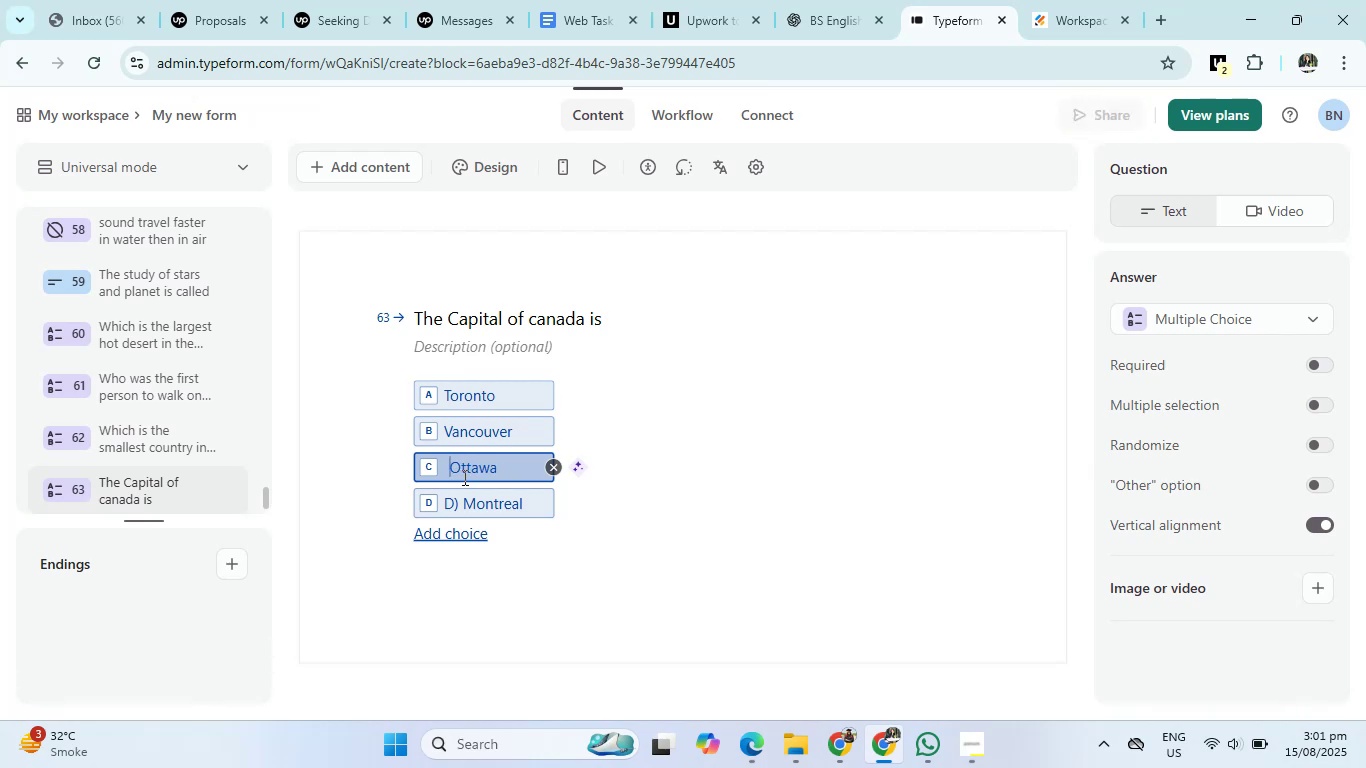 
key(Backspace)
 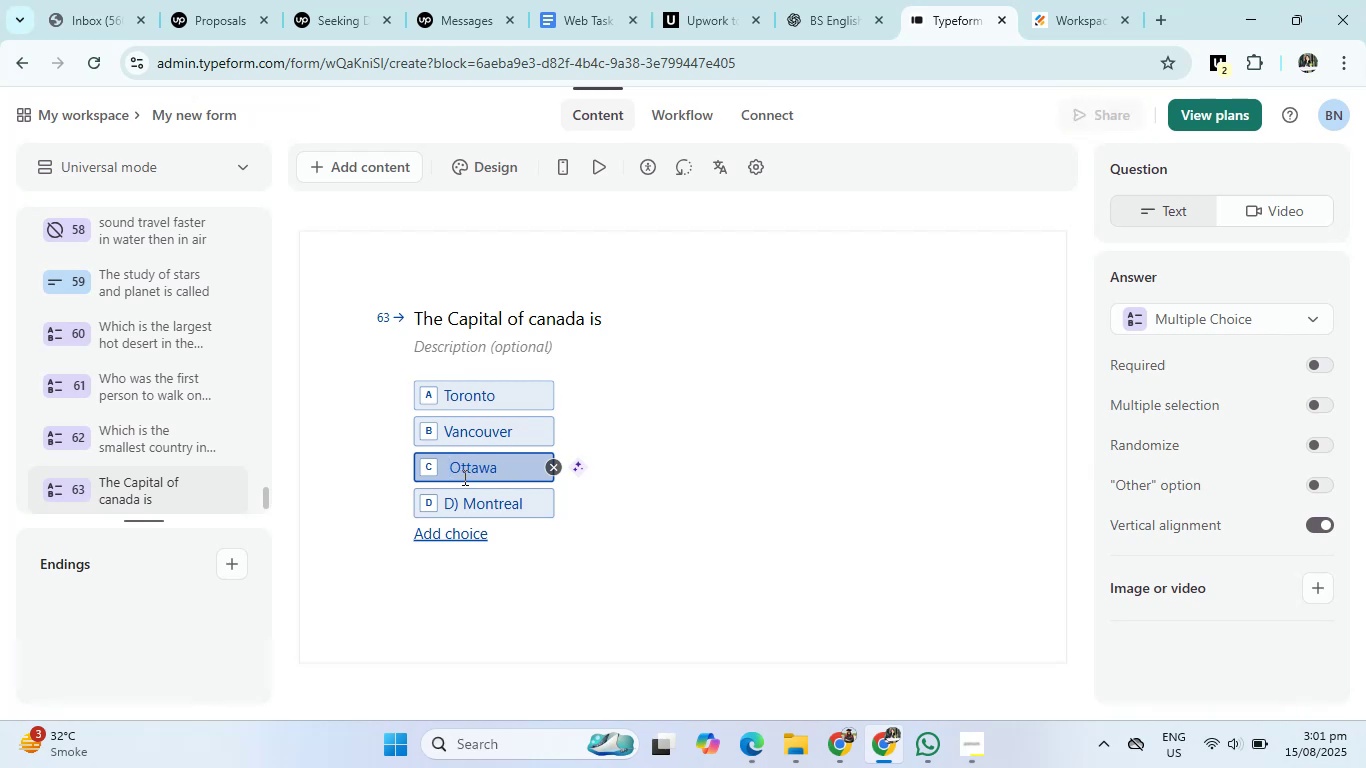 
key(Backspace)
 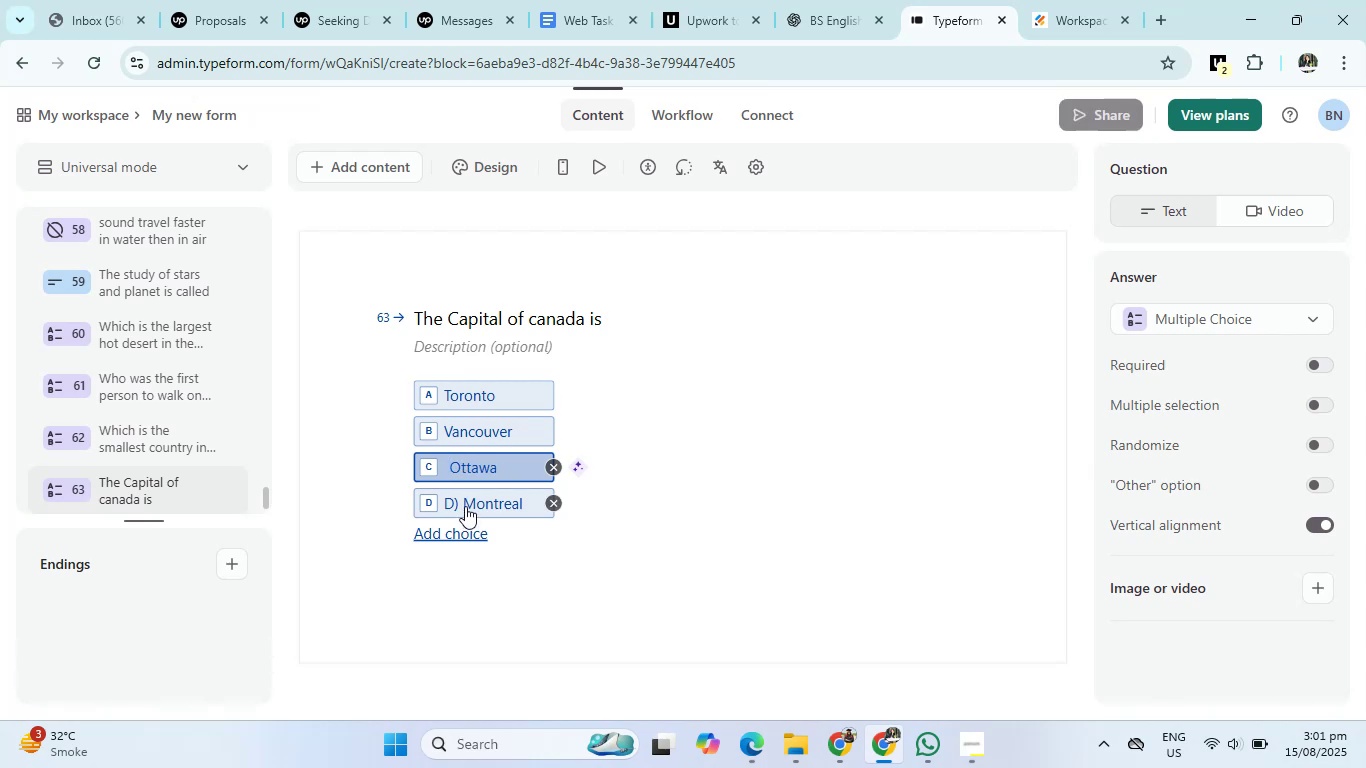 
left_click([465, 506])
 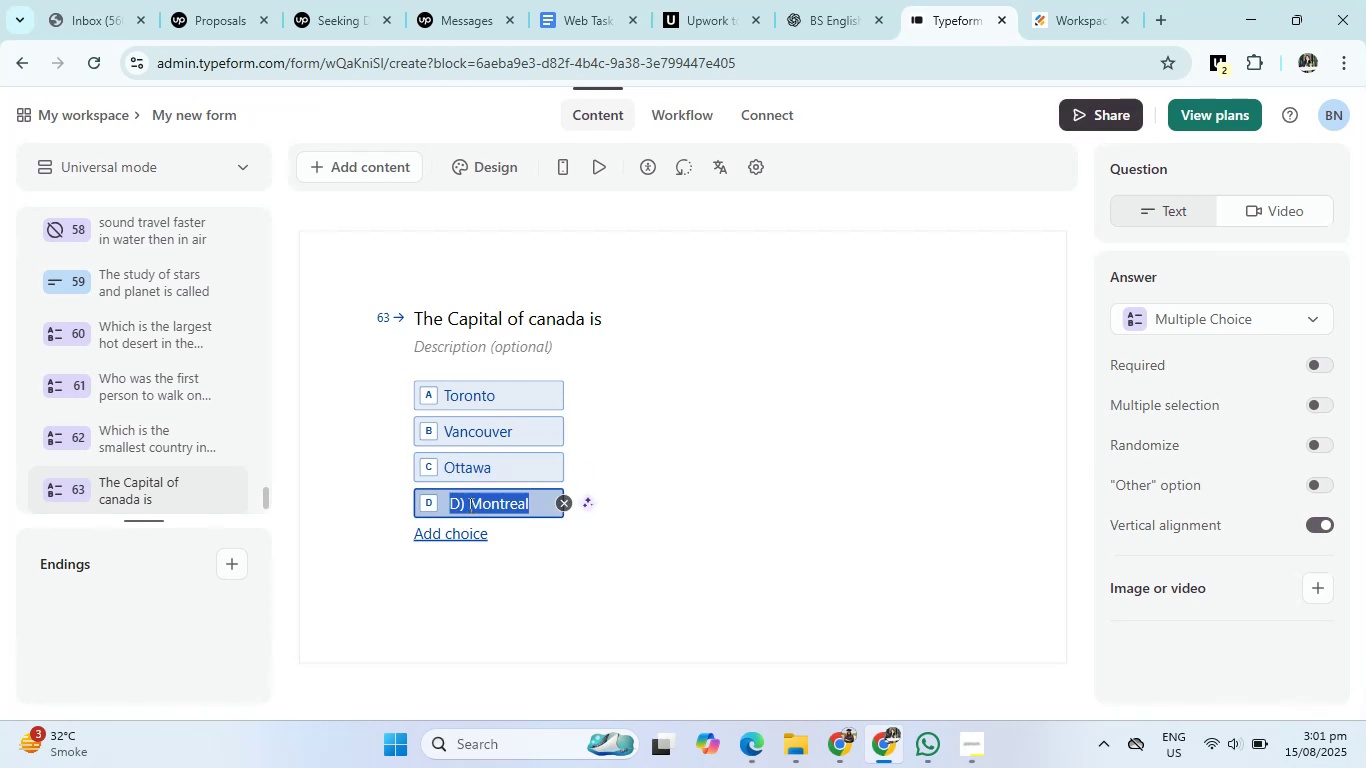 
left_click([469, 505])
 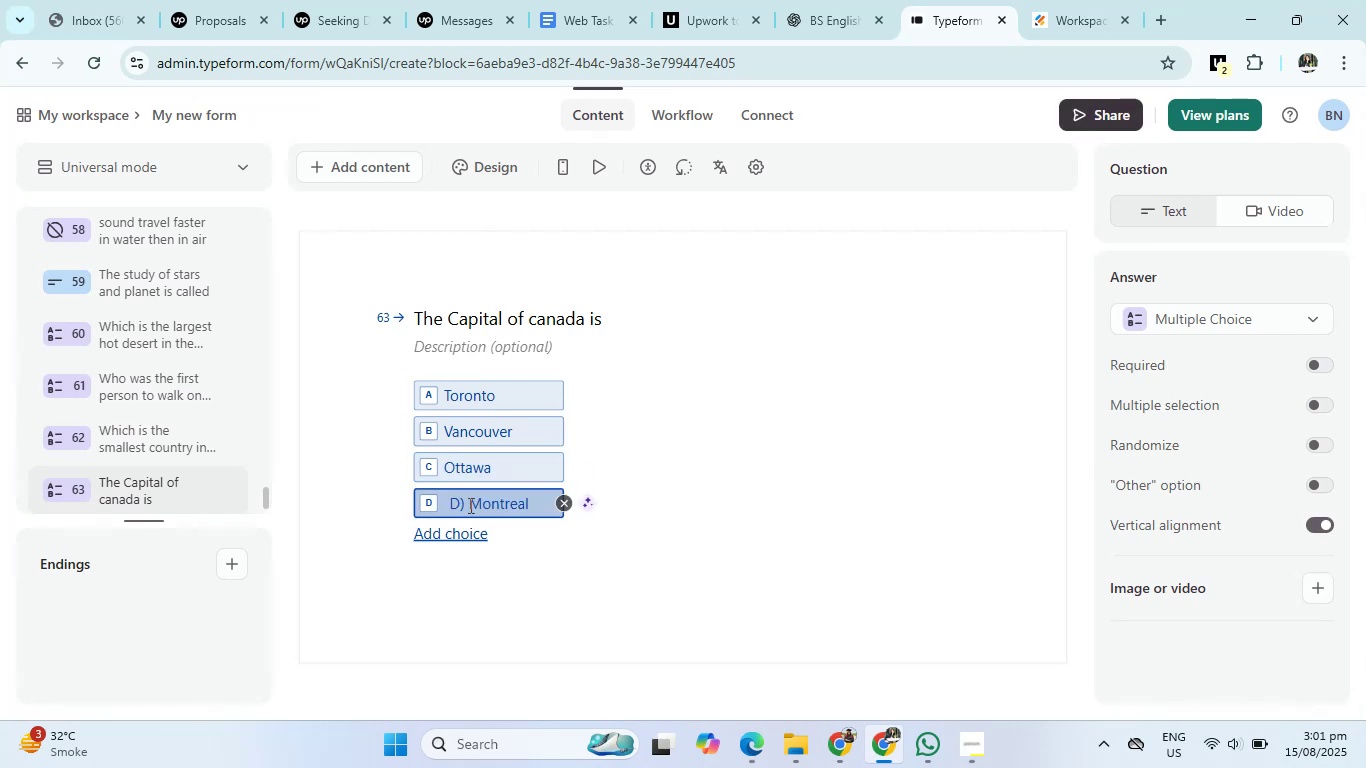 
key(Backspace)
 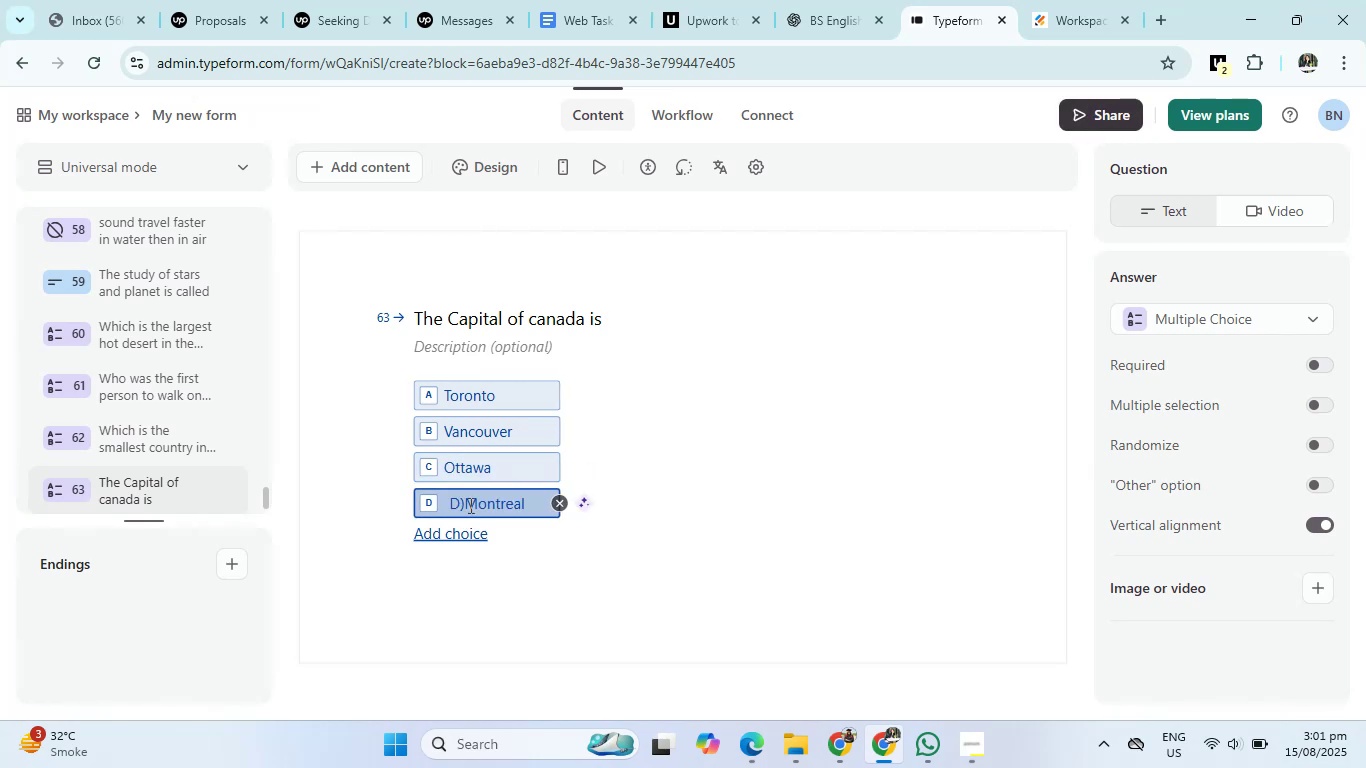 
key(Backspace)
 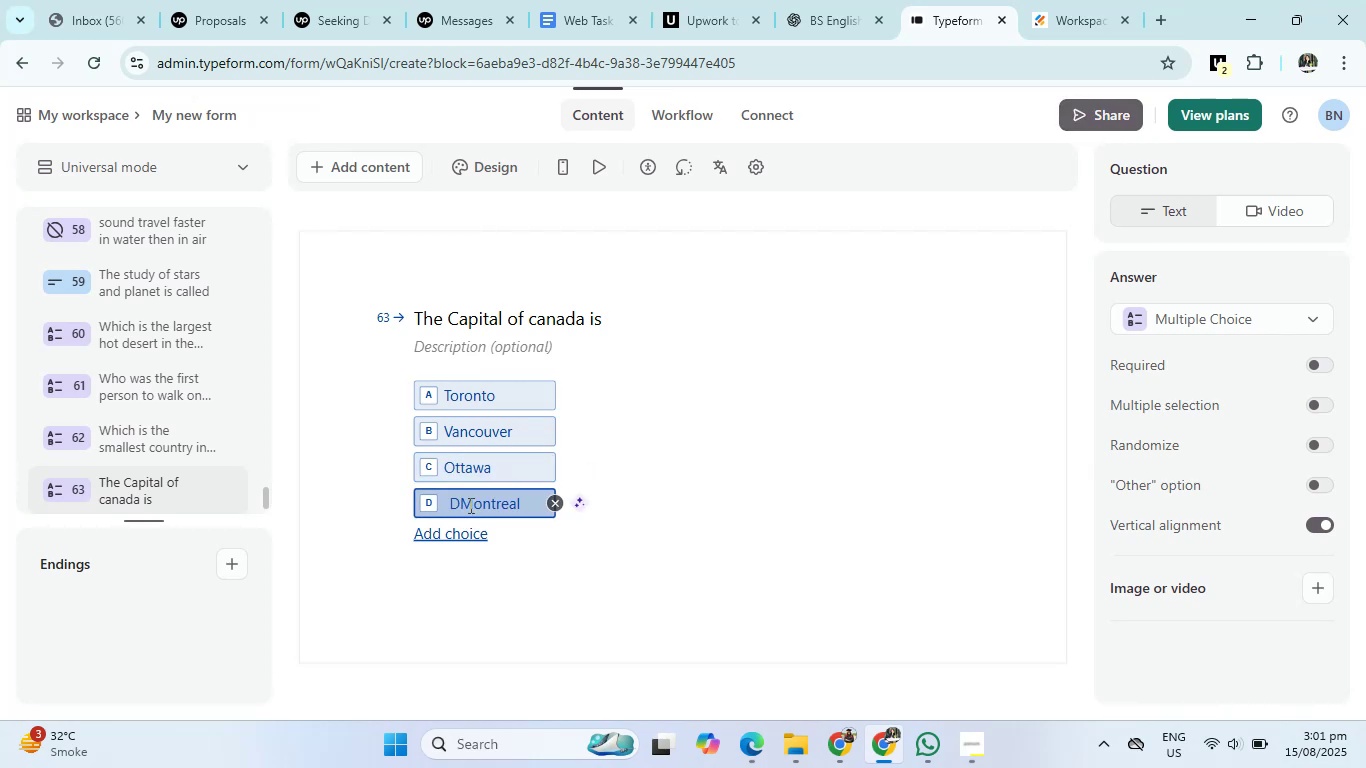 
key(Backspace)
 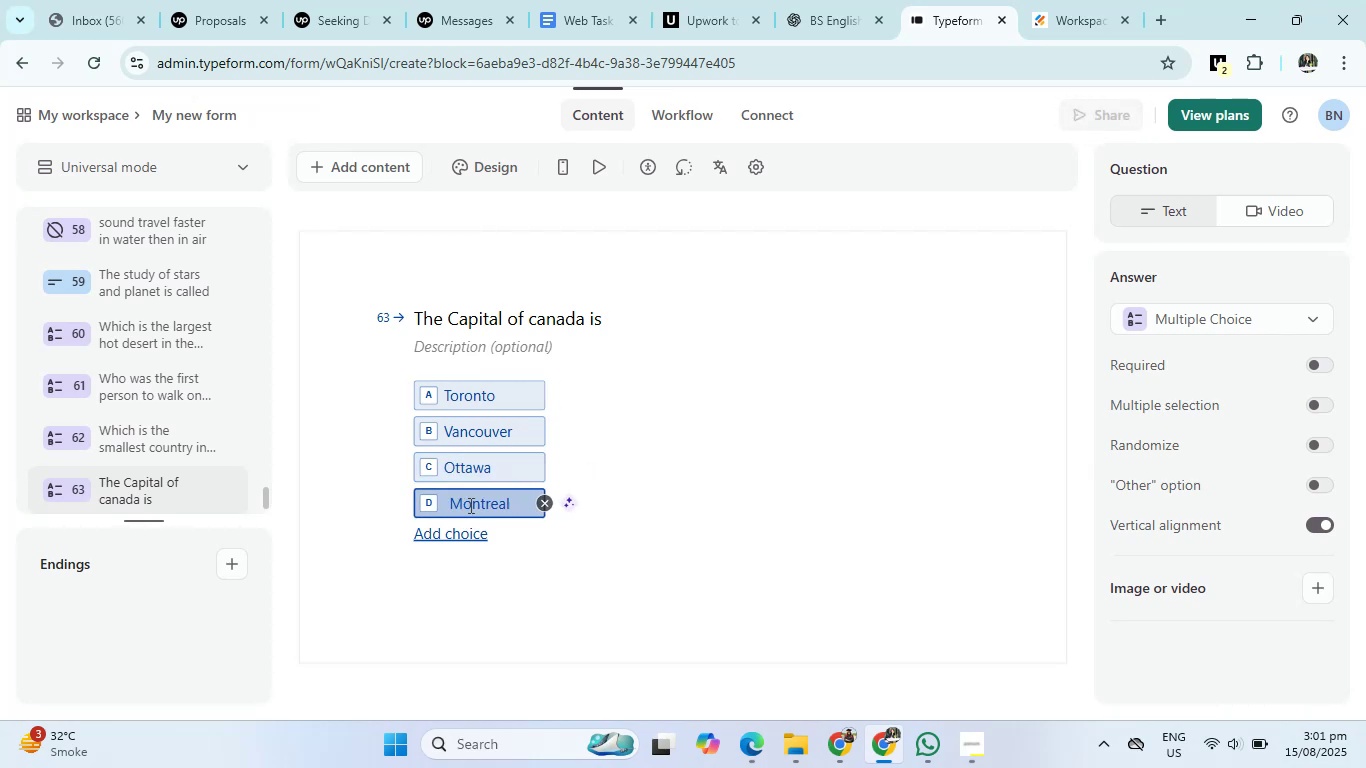 
key(Backspace)
 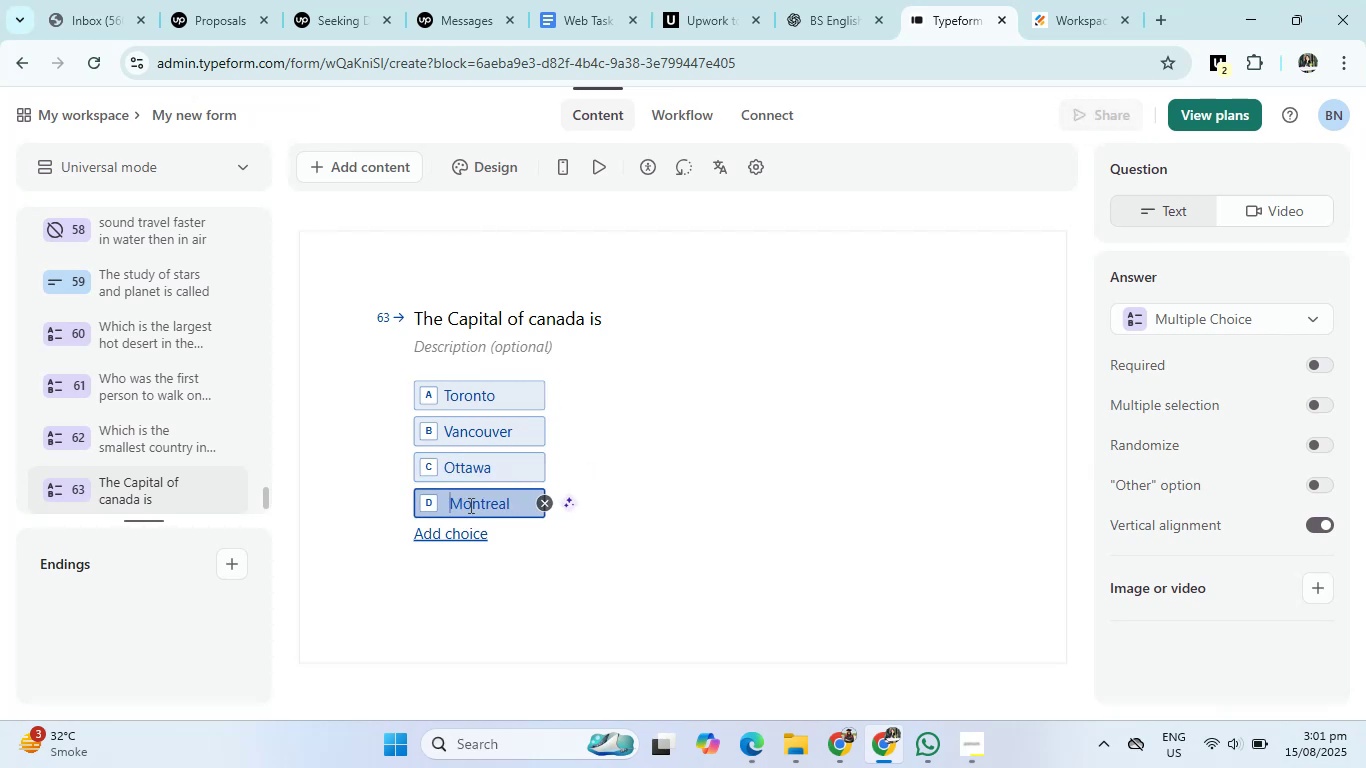 
key(Backspace)
 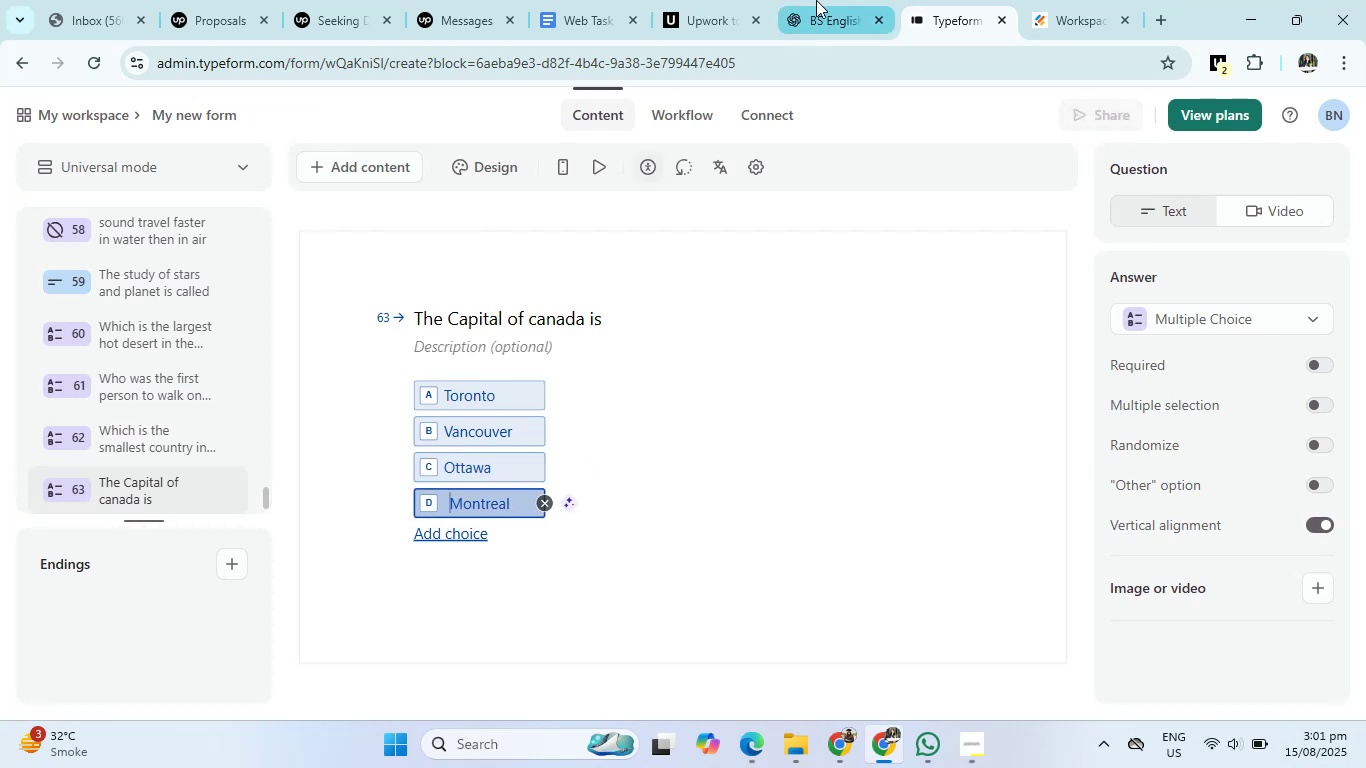 
left_click([816, 0])
 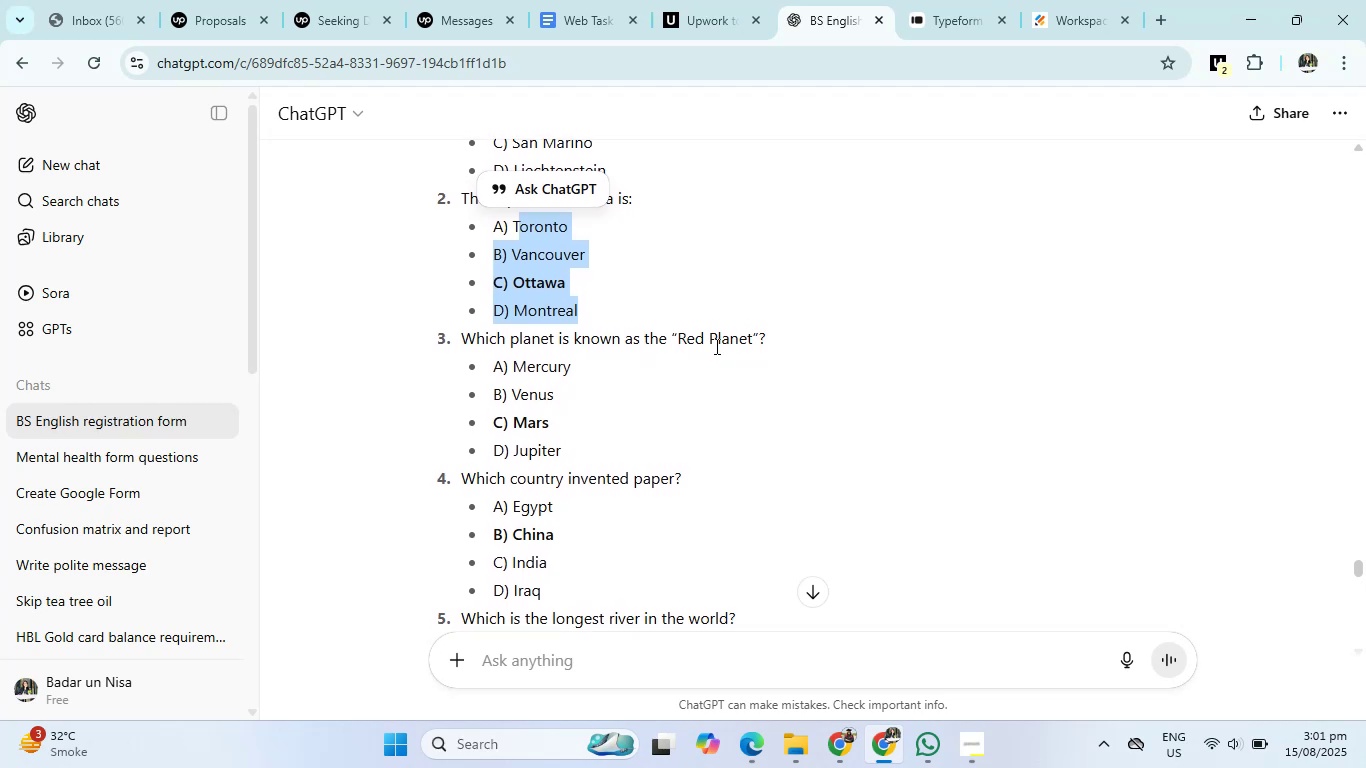 
left_click([919, 1])
 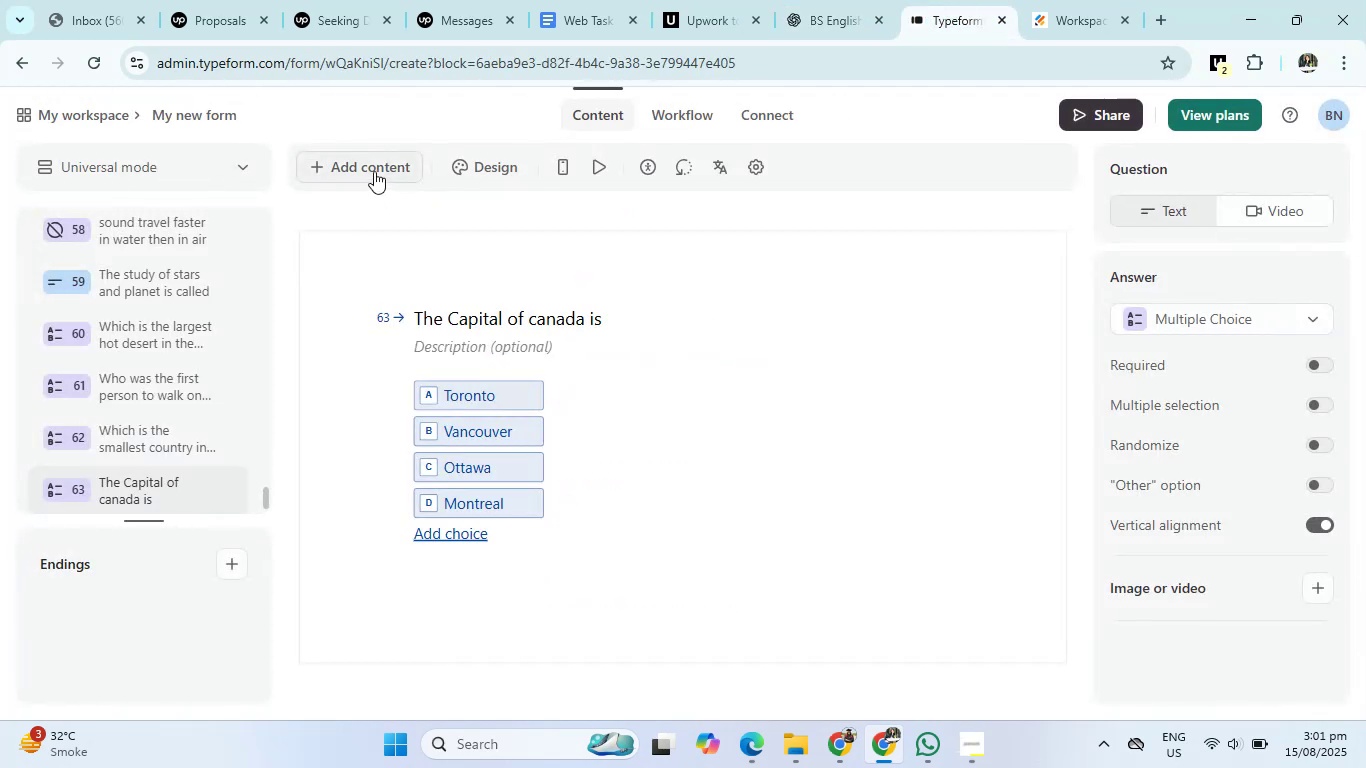 
left_click([374, 171])
 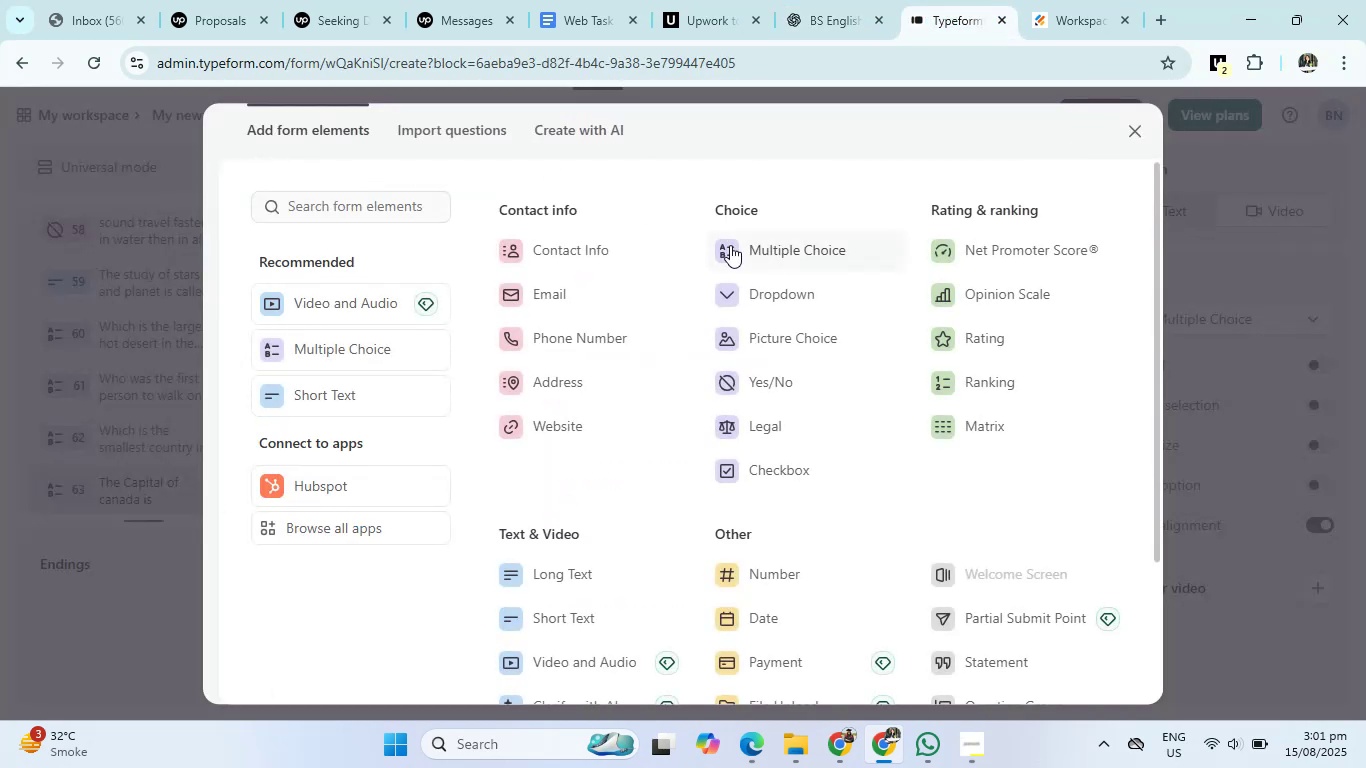 
left_click([730, 245])
 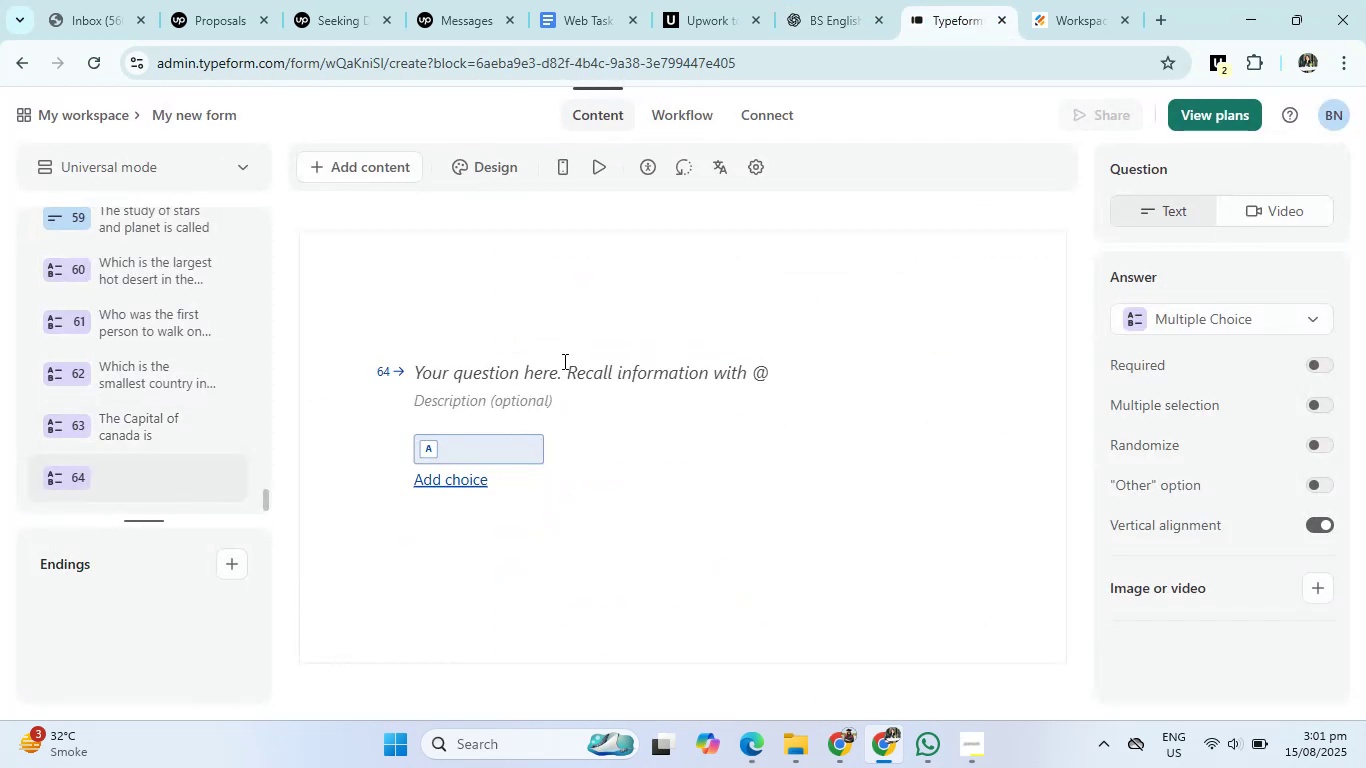 
left_click([561, 364])
 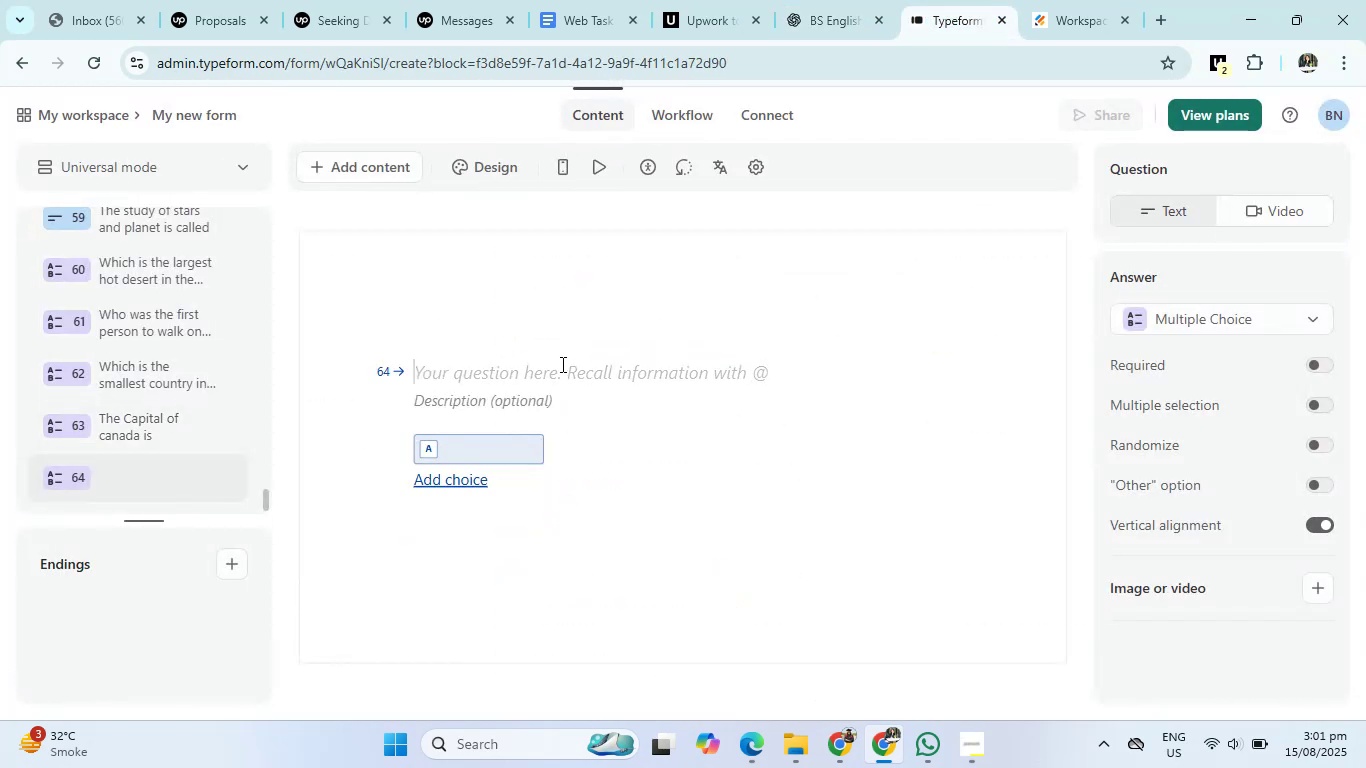 
type(Which Planet is Knowna])
key(Backspace)
key(Backspace)
type( as red palanet)
 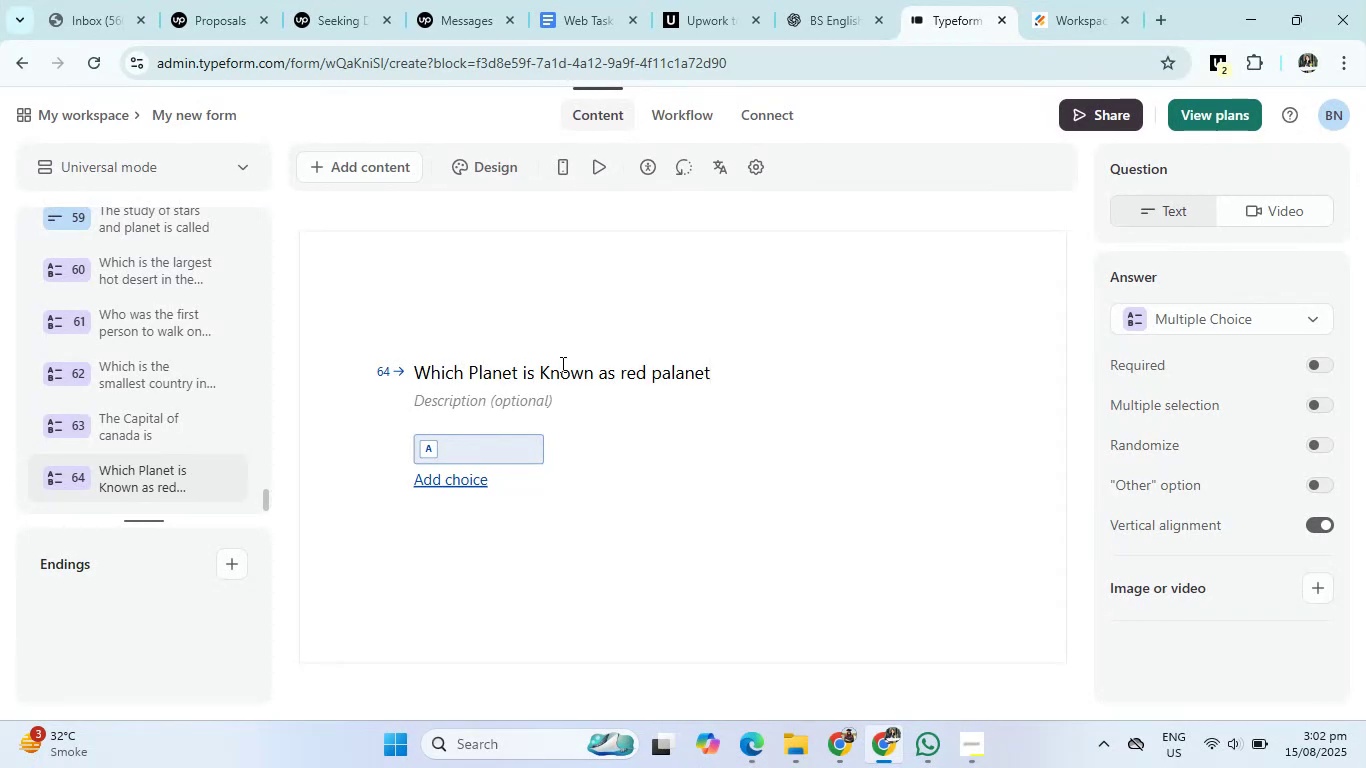 
left_click([561, 364])
 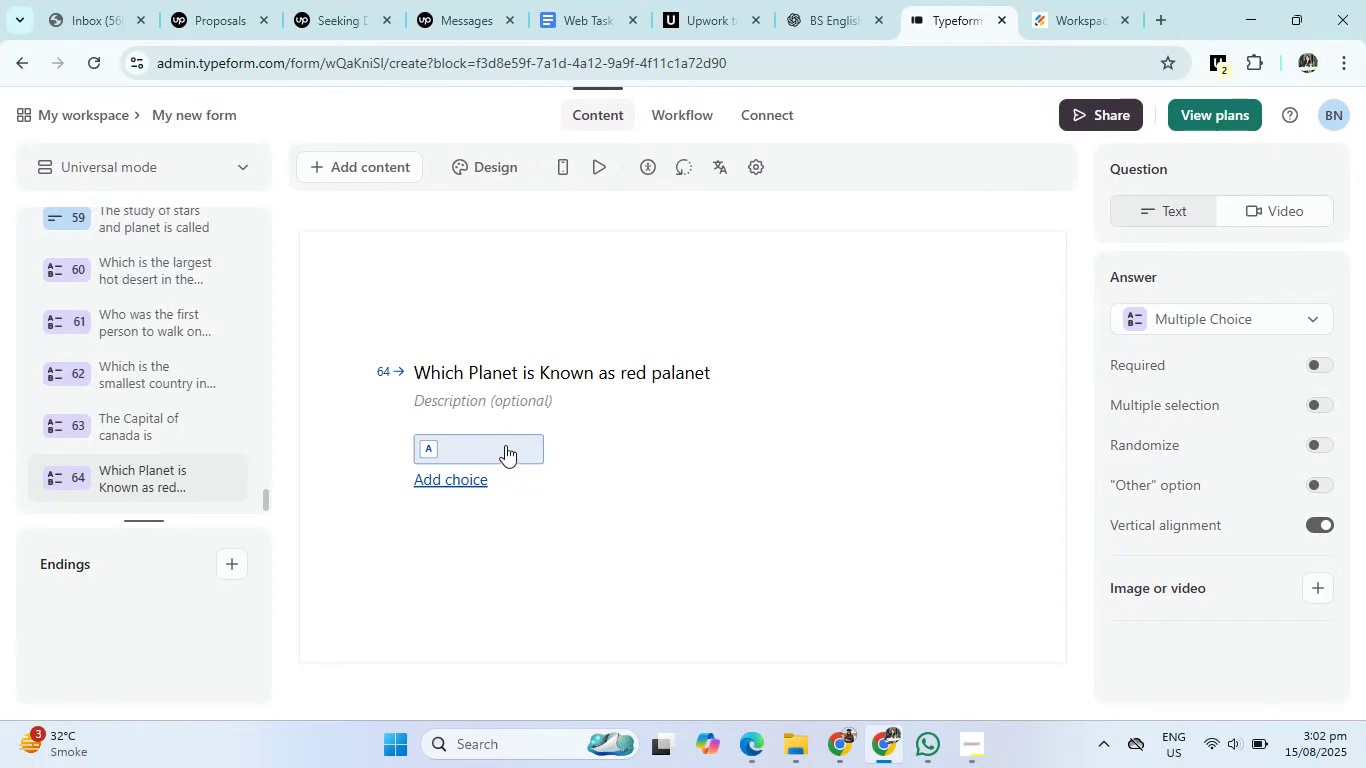 
left_click([505, 445])
 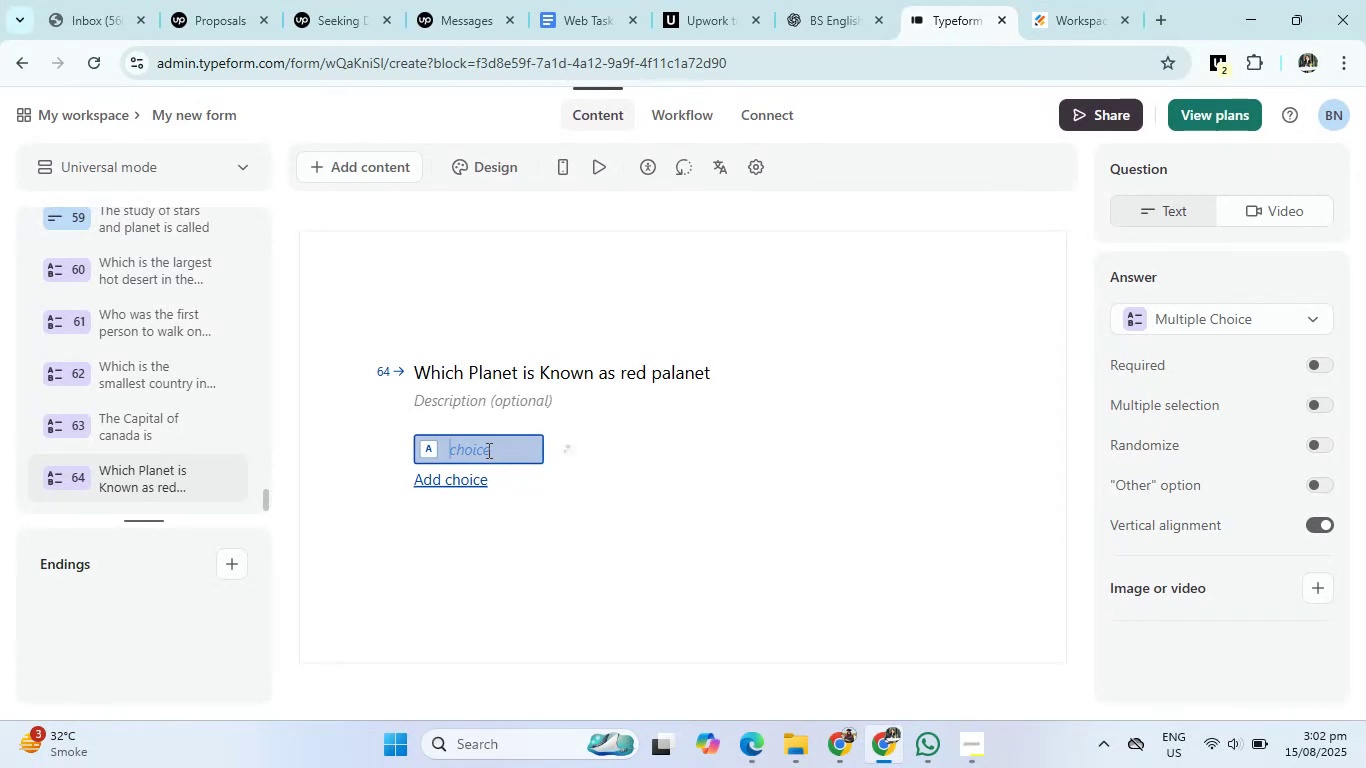 
left_click([487, 450])
 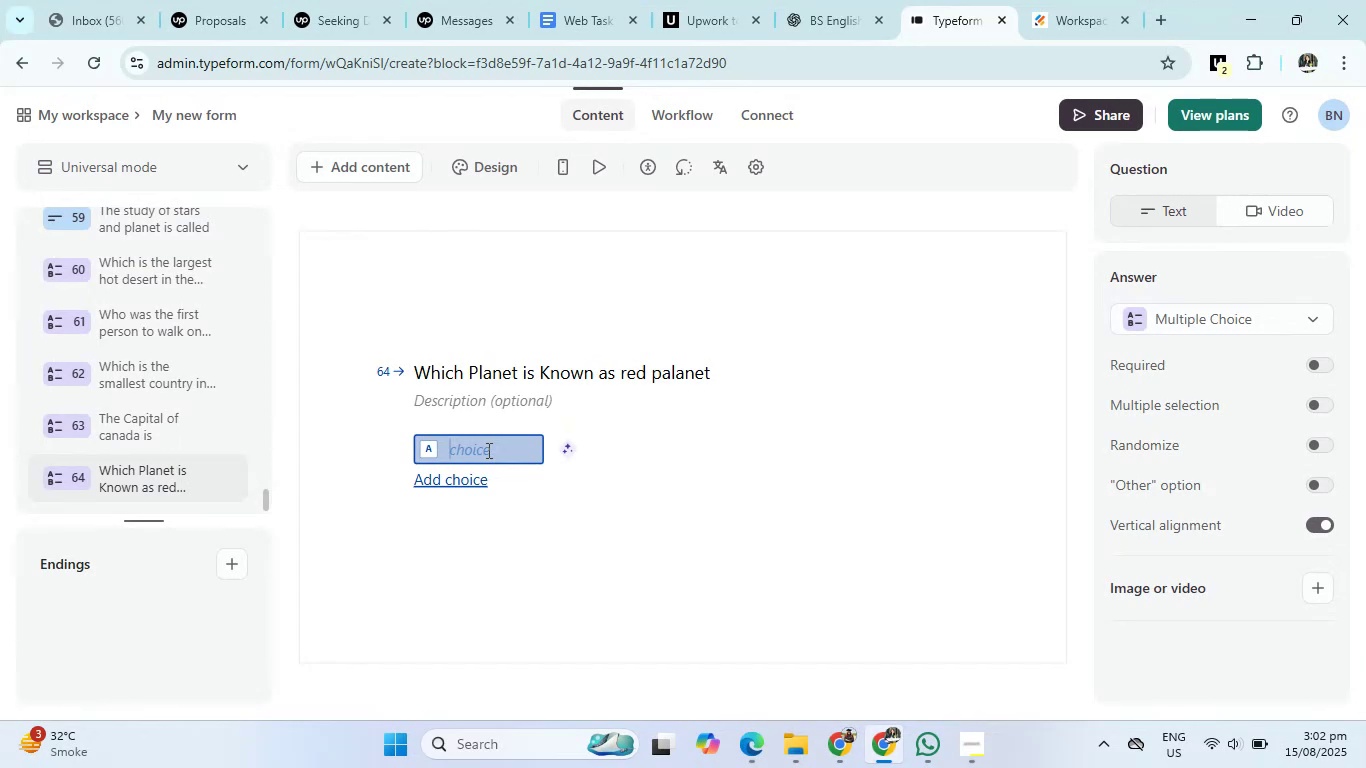 
type(Mars)
 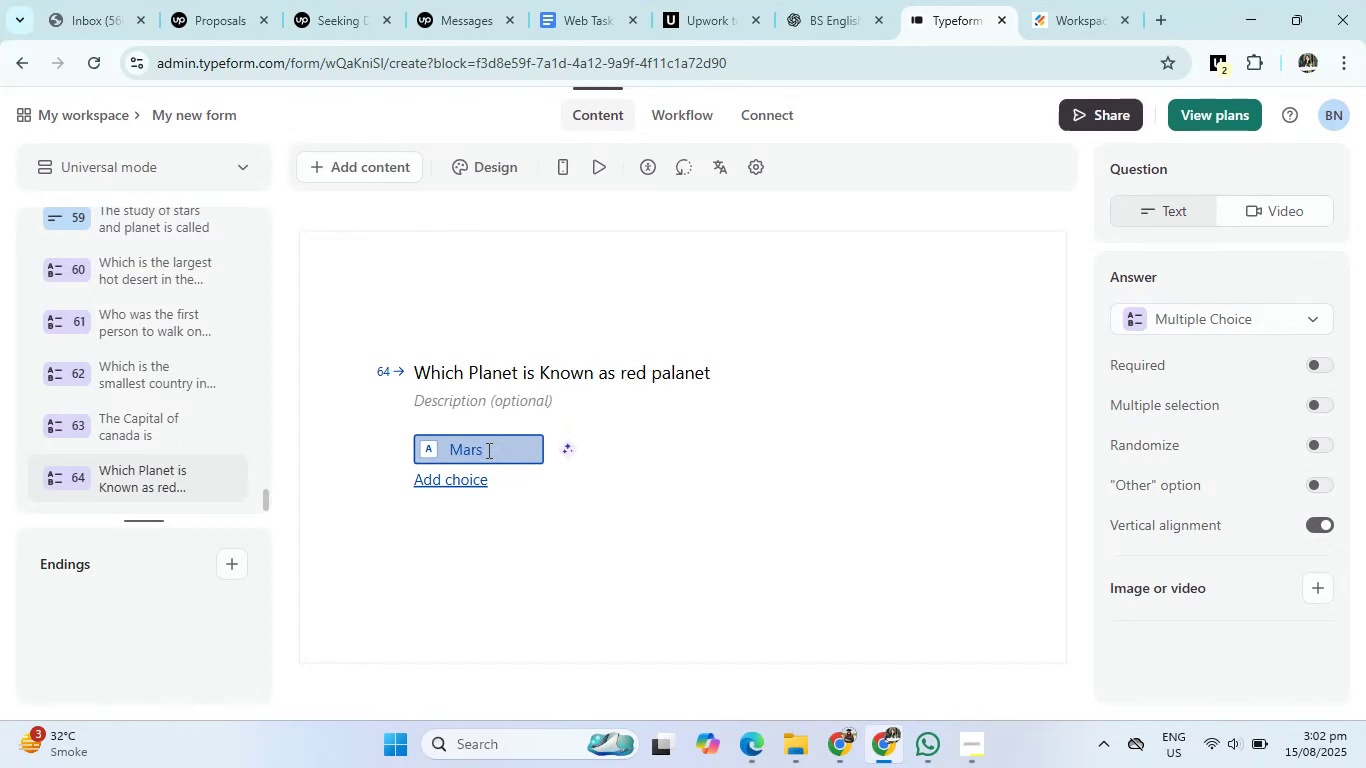 
key(Enter)
 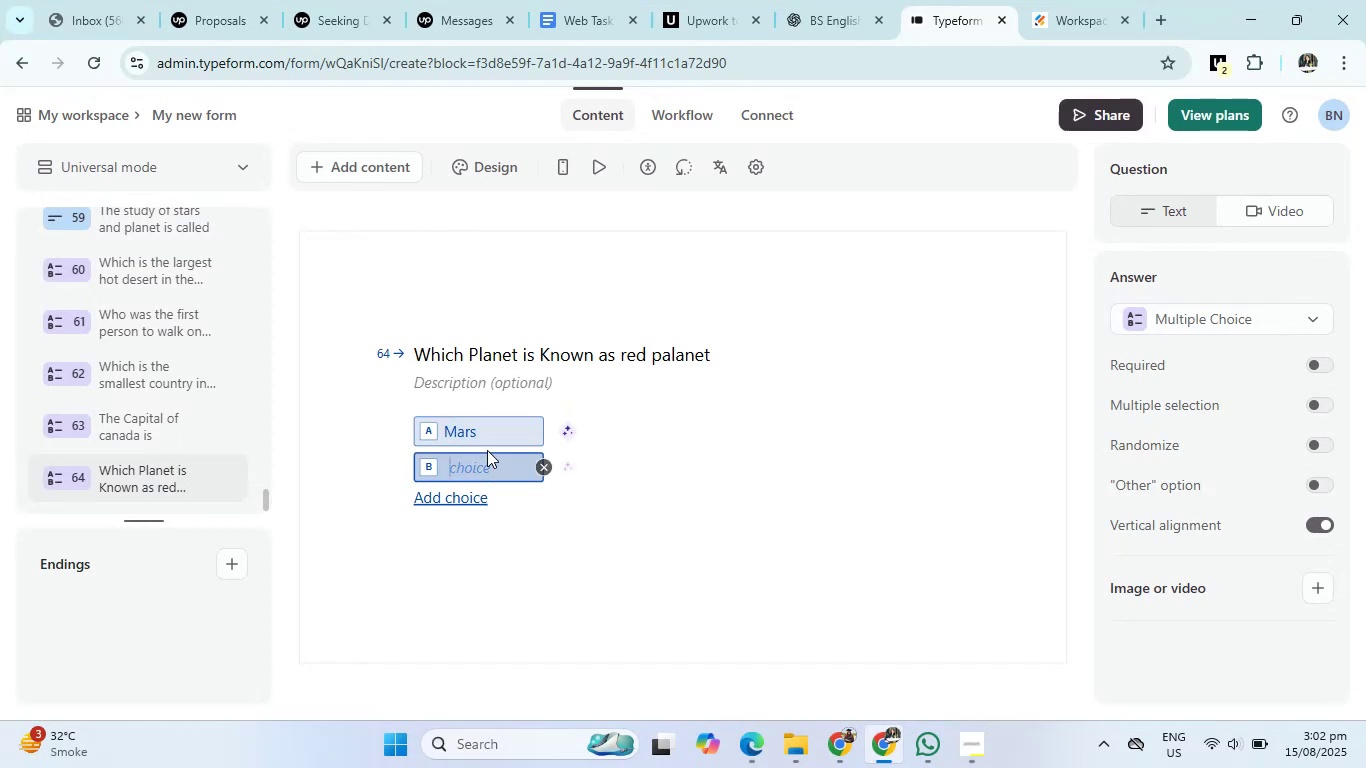 
type(jupiter)
 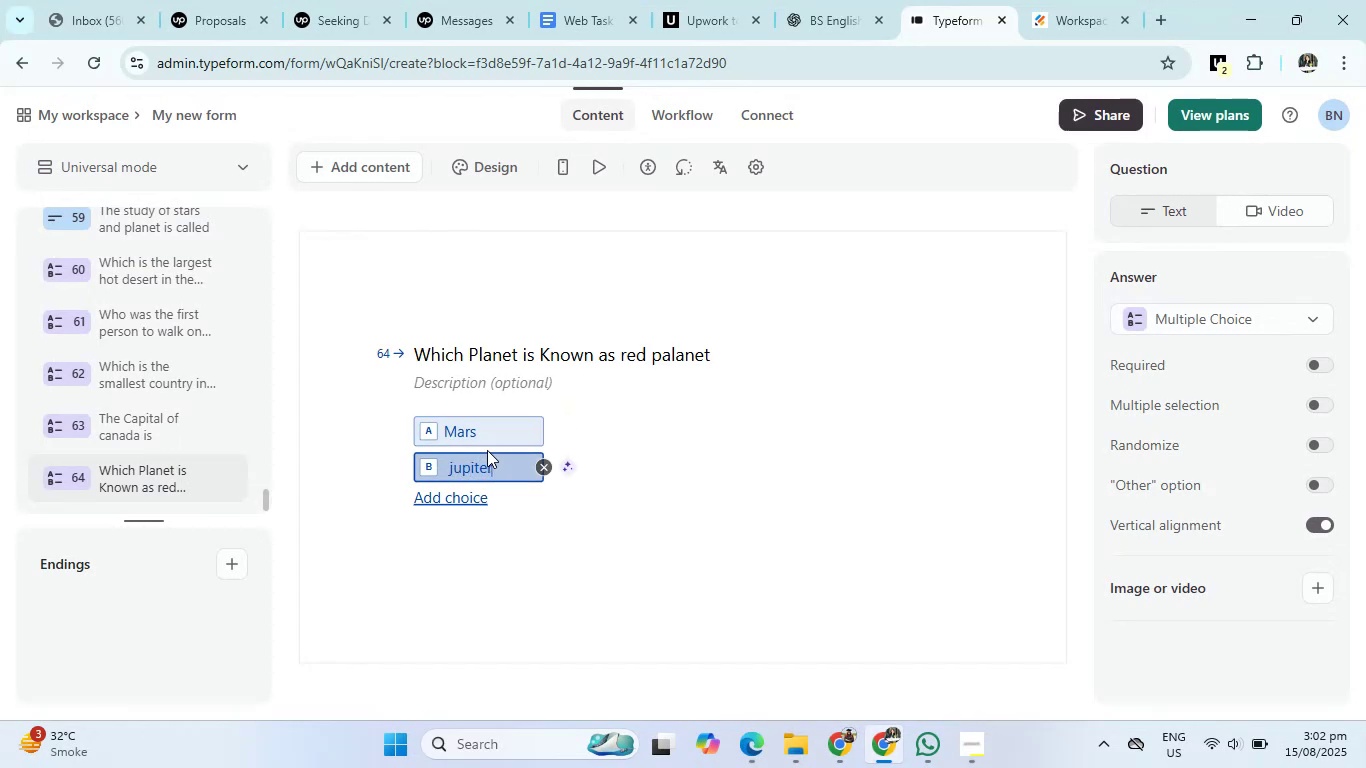 
key(Enter)
 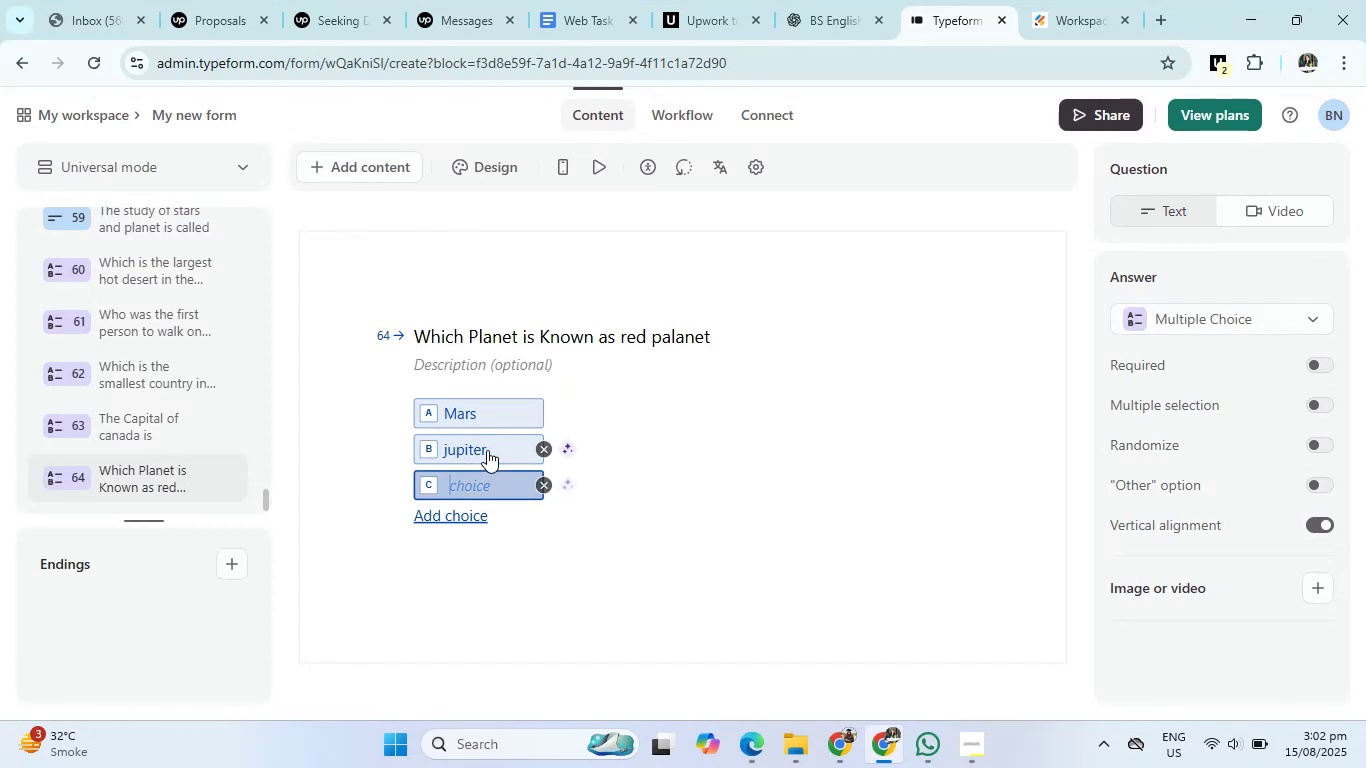 
type(Earth)
 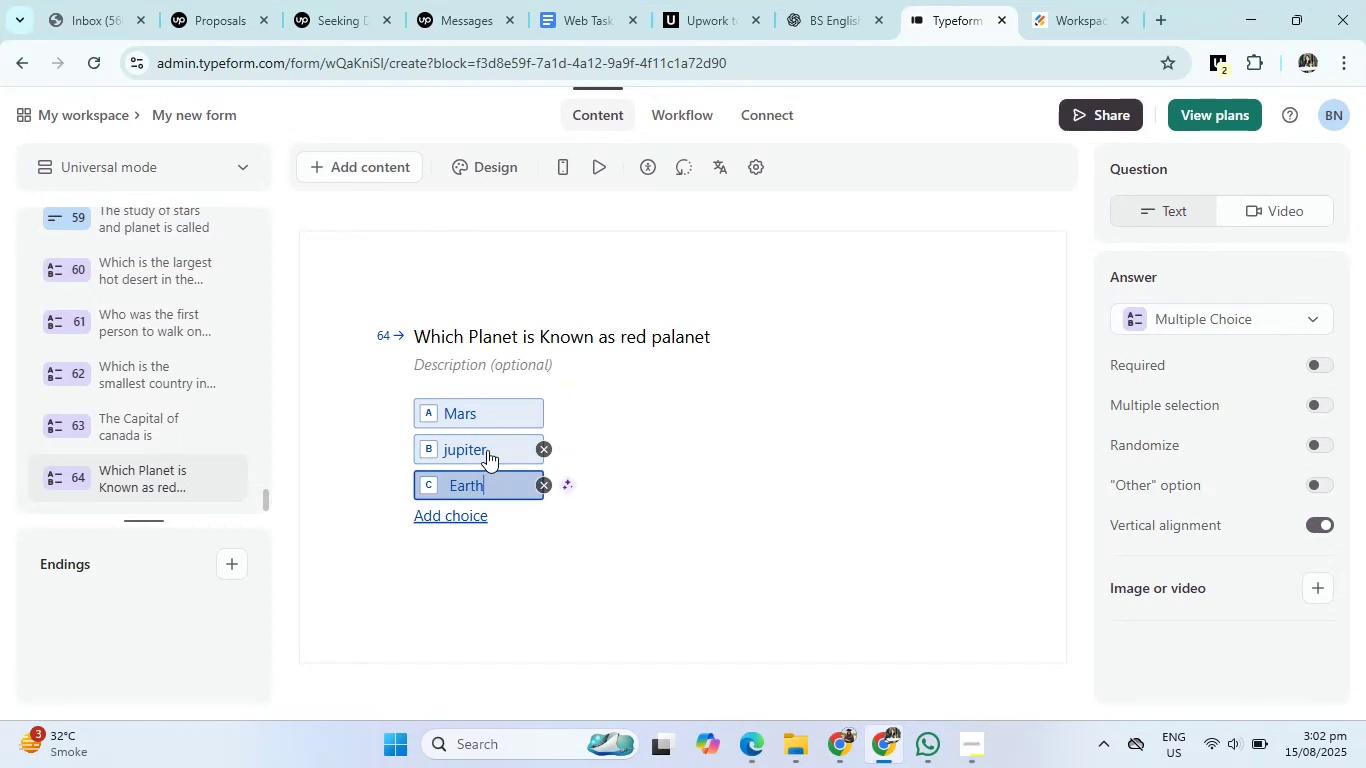 
key(Enter)
 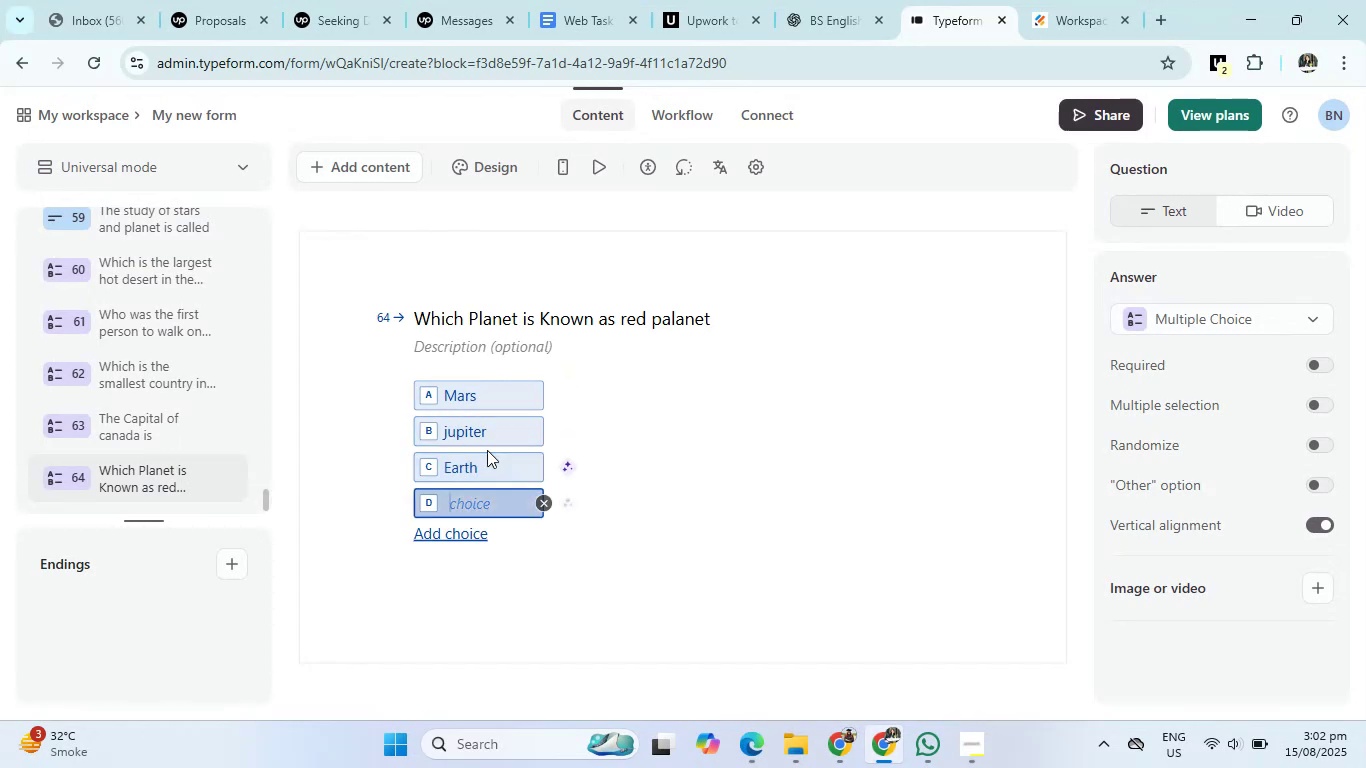 
type(Moon)
 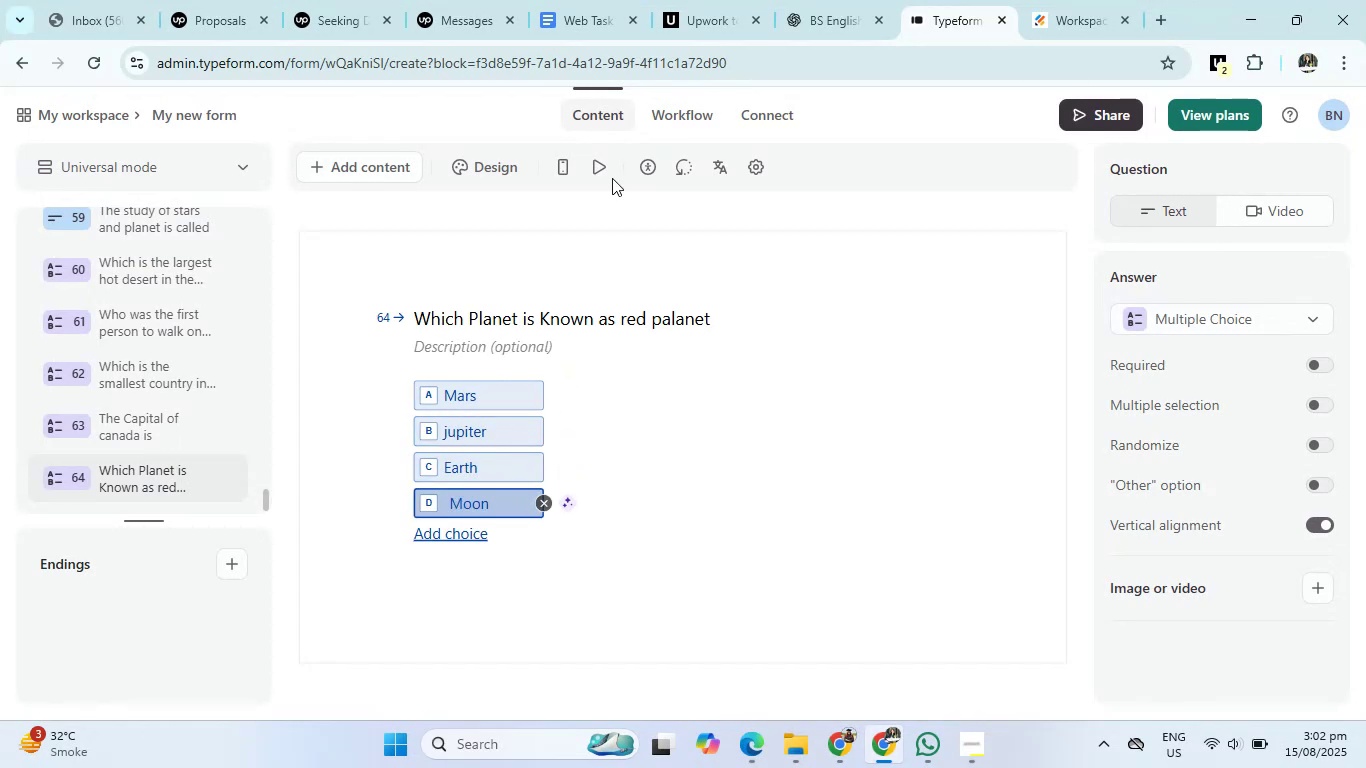 
left_click([843, 0])
 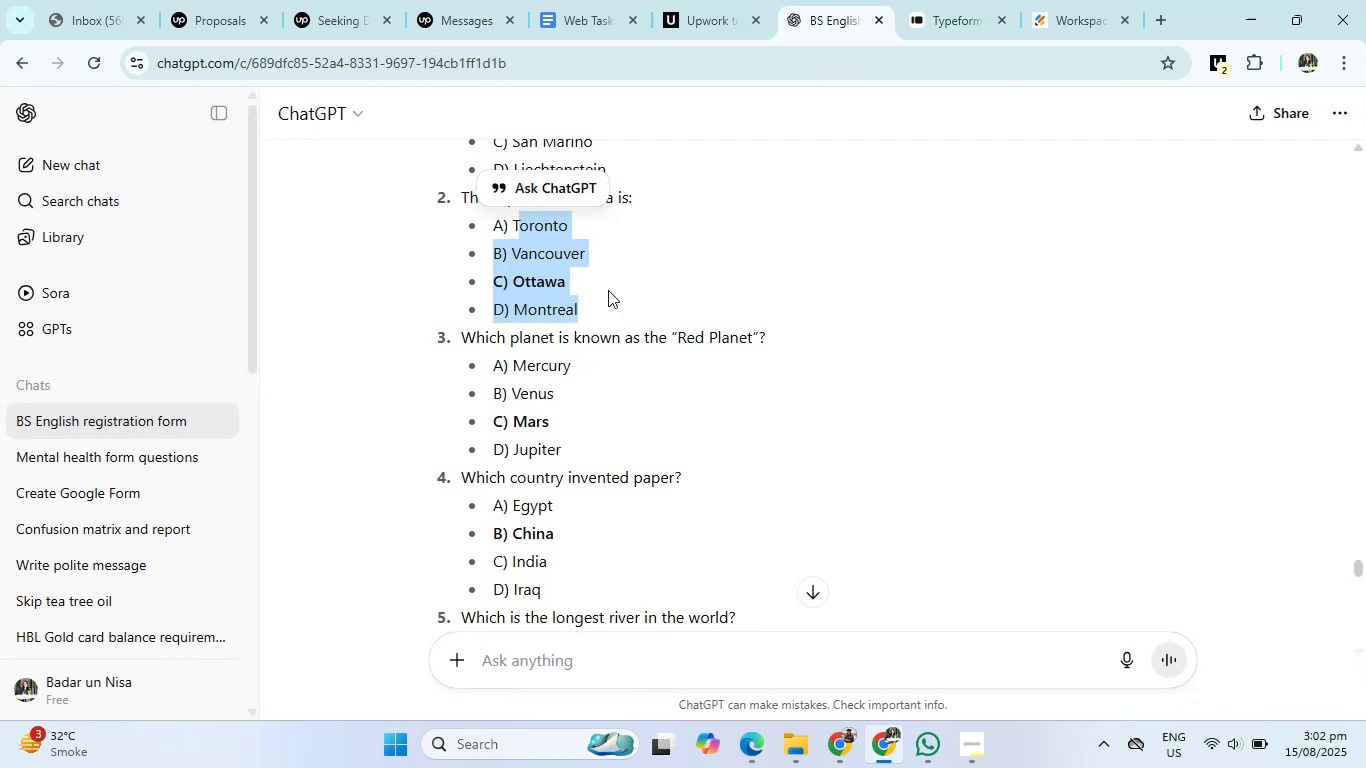 
scroll: coordinate [567, 354], scroll_direction: down, amount: 2.0
 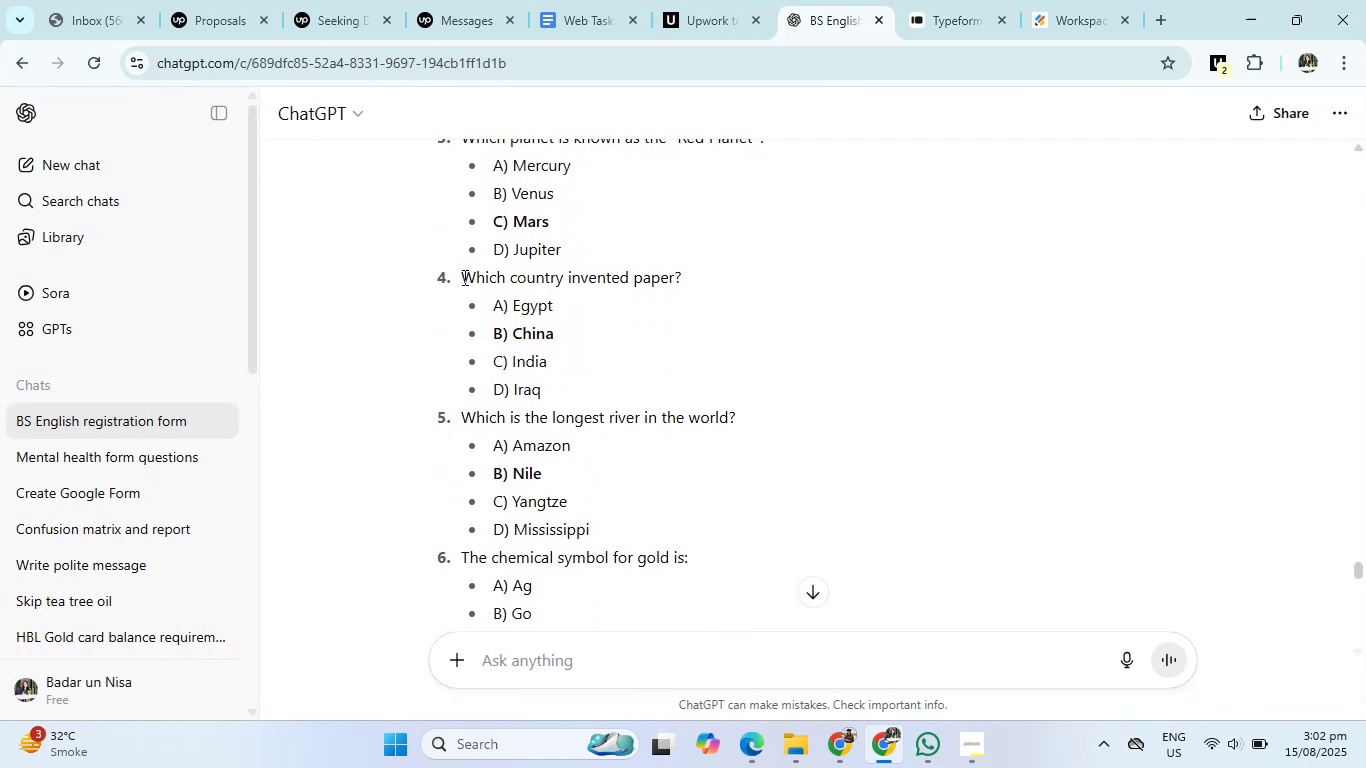 
left_click_drag(start_coordinate=[459, 277], to_coordinate=[688, 275])
 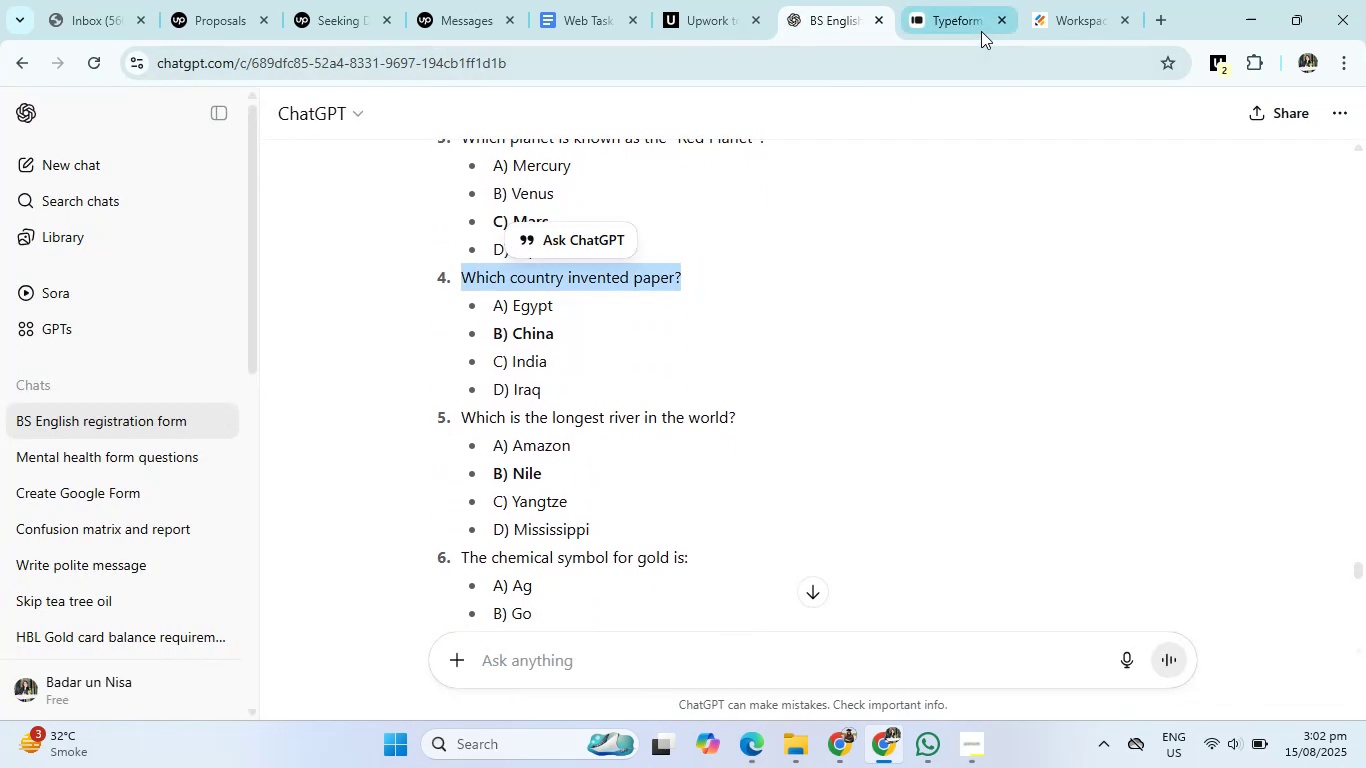 
left_click([958, 10])
 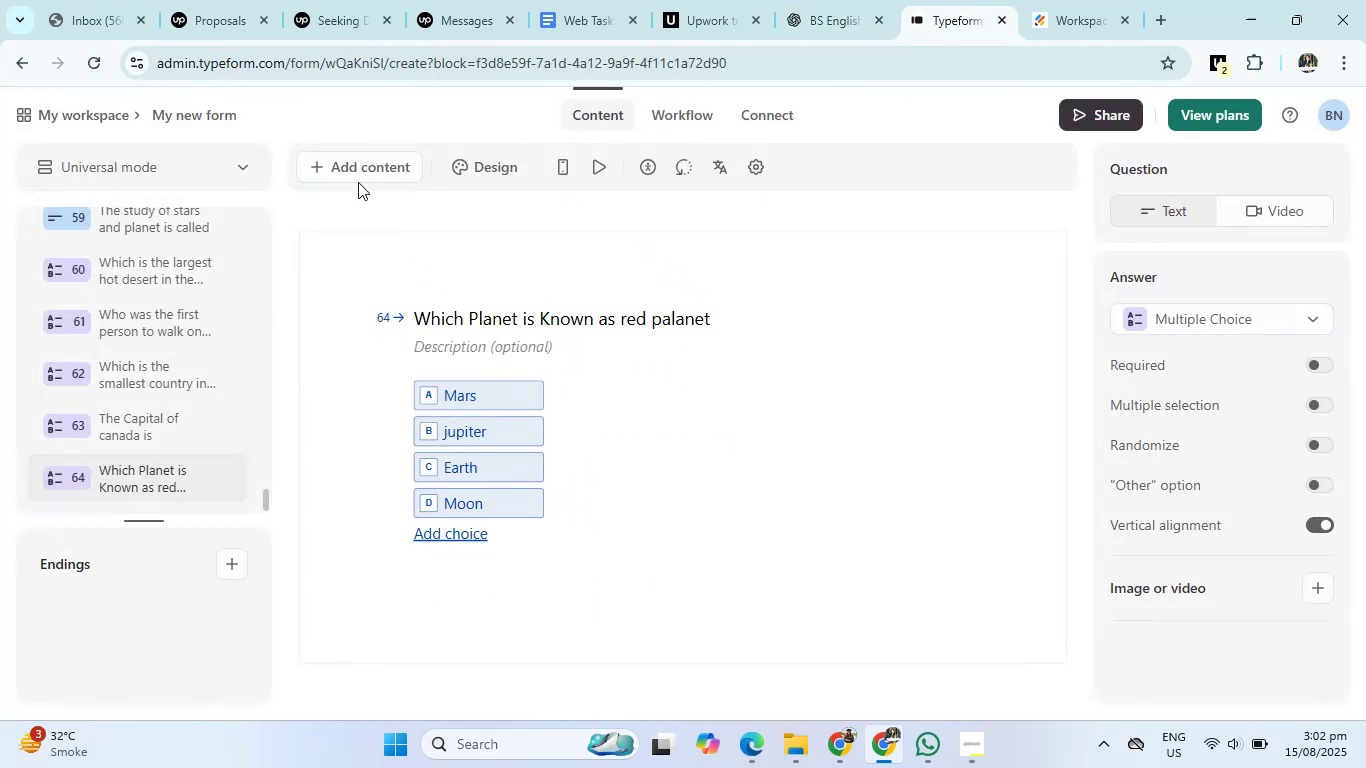 
left_click([352, 164])
 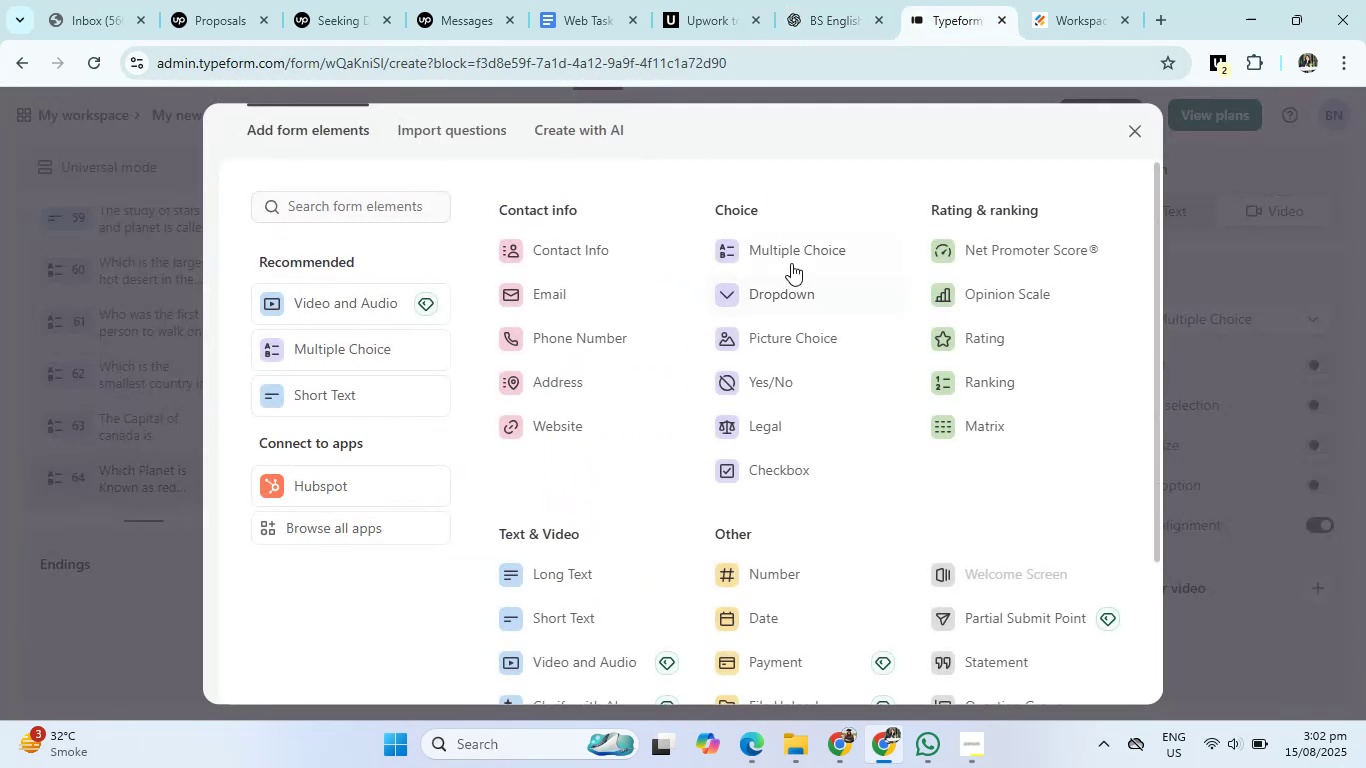 
left_click([795, 257])
 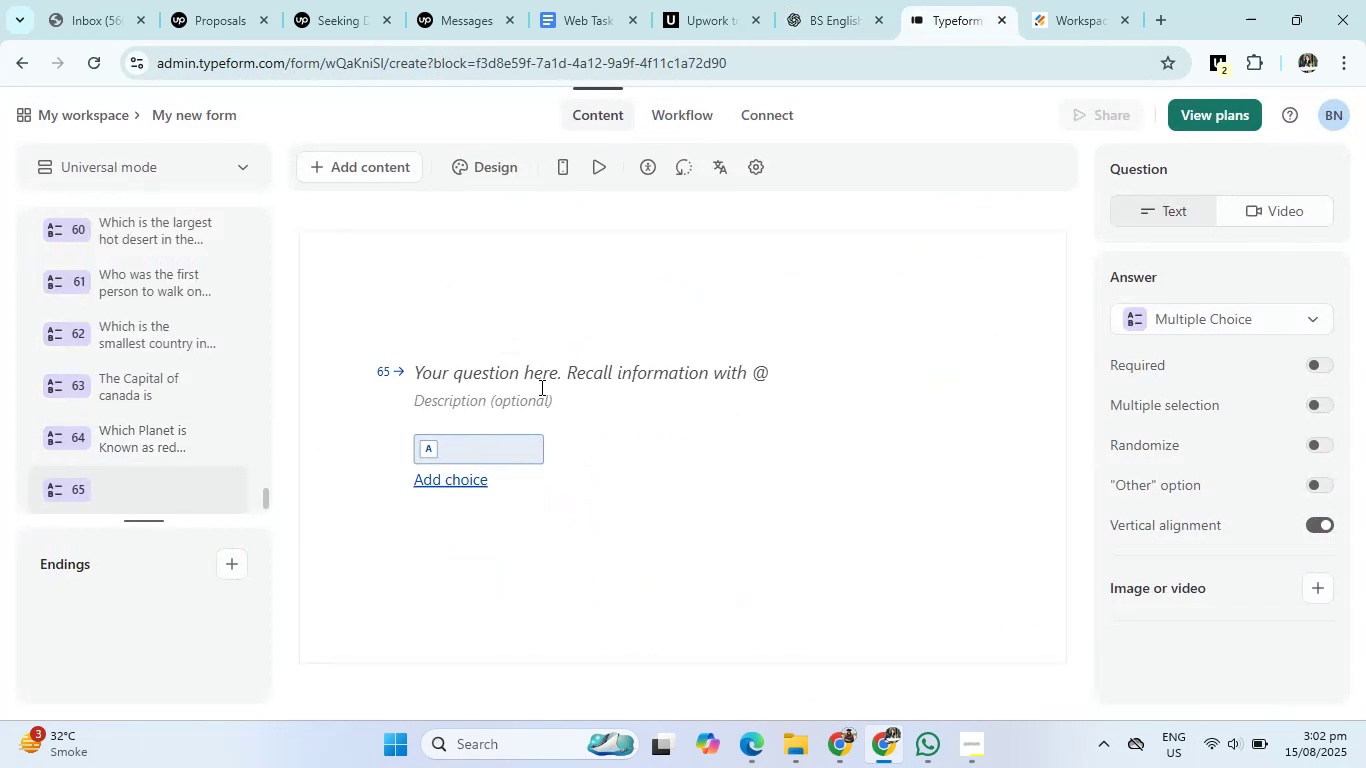 
left_click([540, 374])
 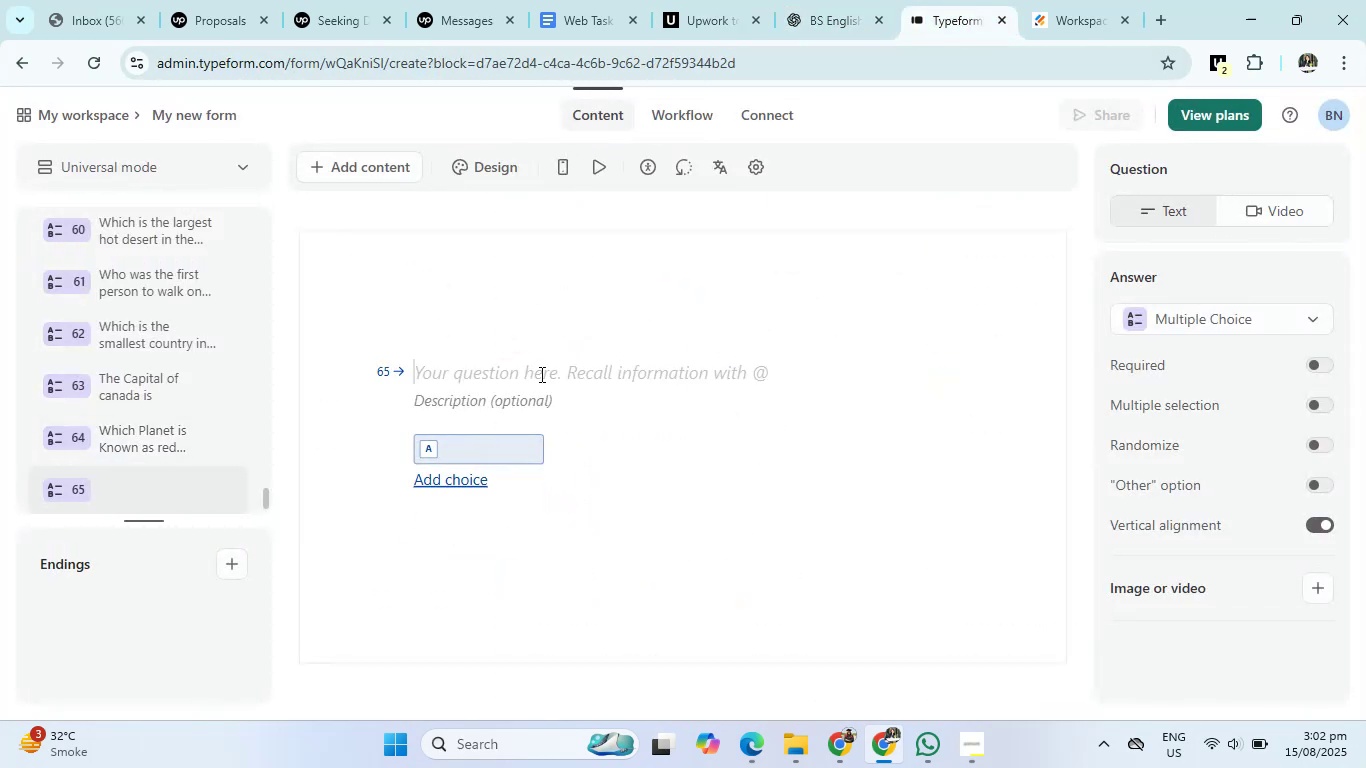 
type(Which country invte)
key(Backspace)
key(Backspace)
type(ented paper)
 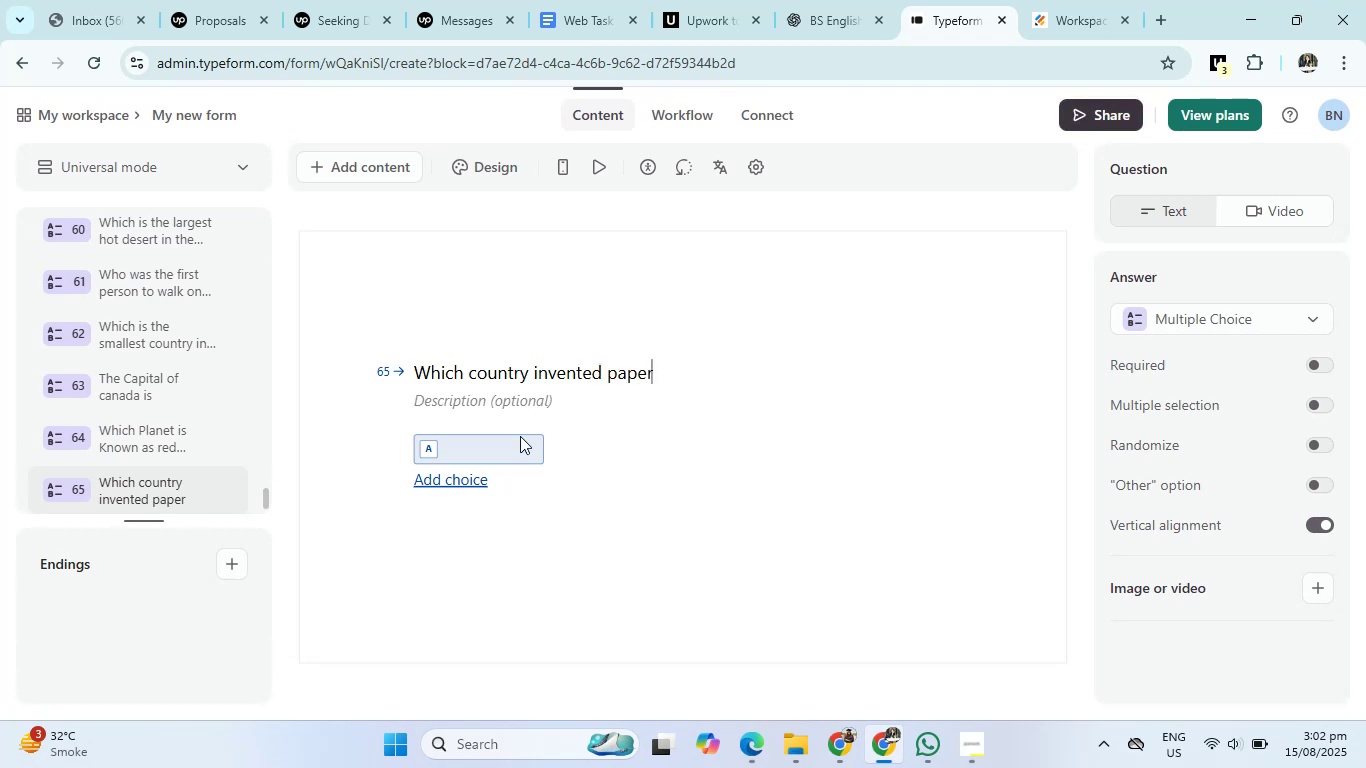 
left_click([508, 452])
 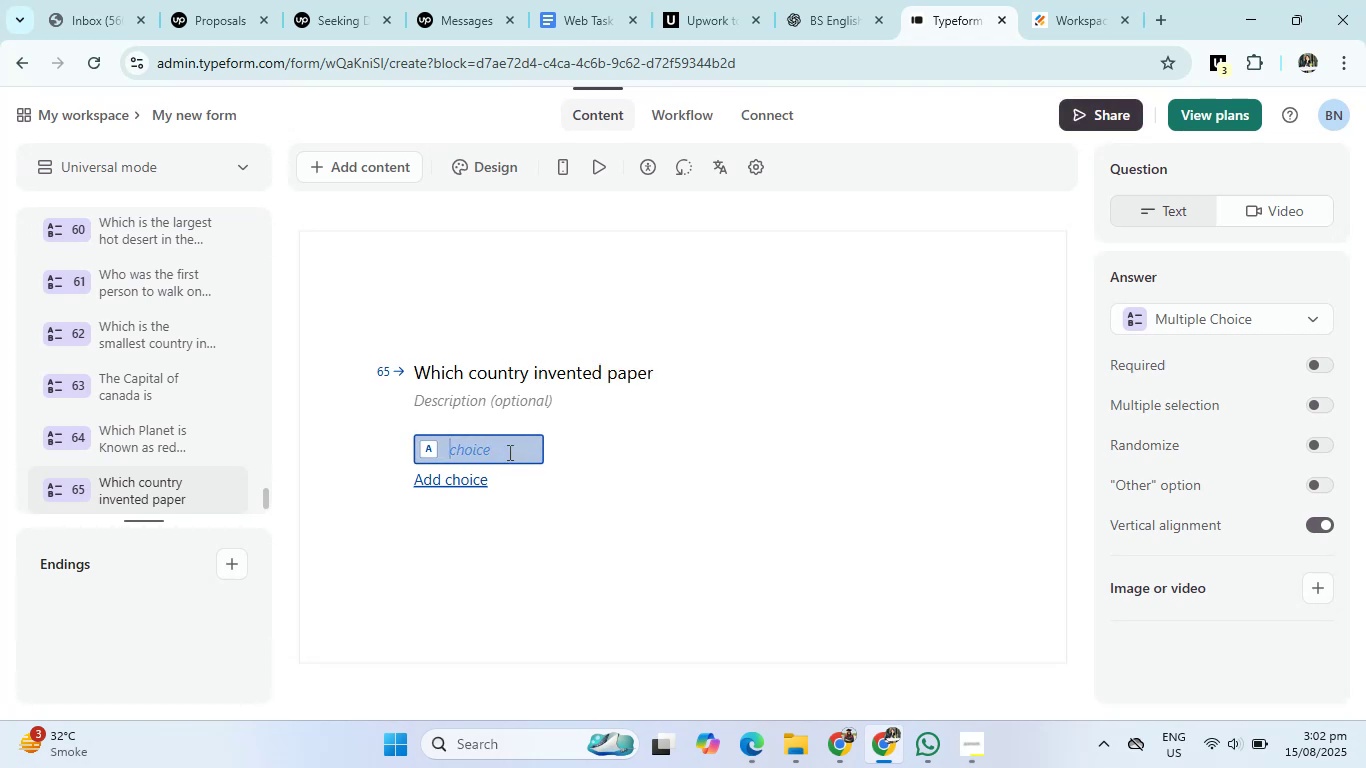 
type(china)
 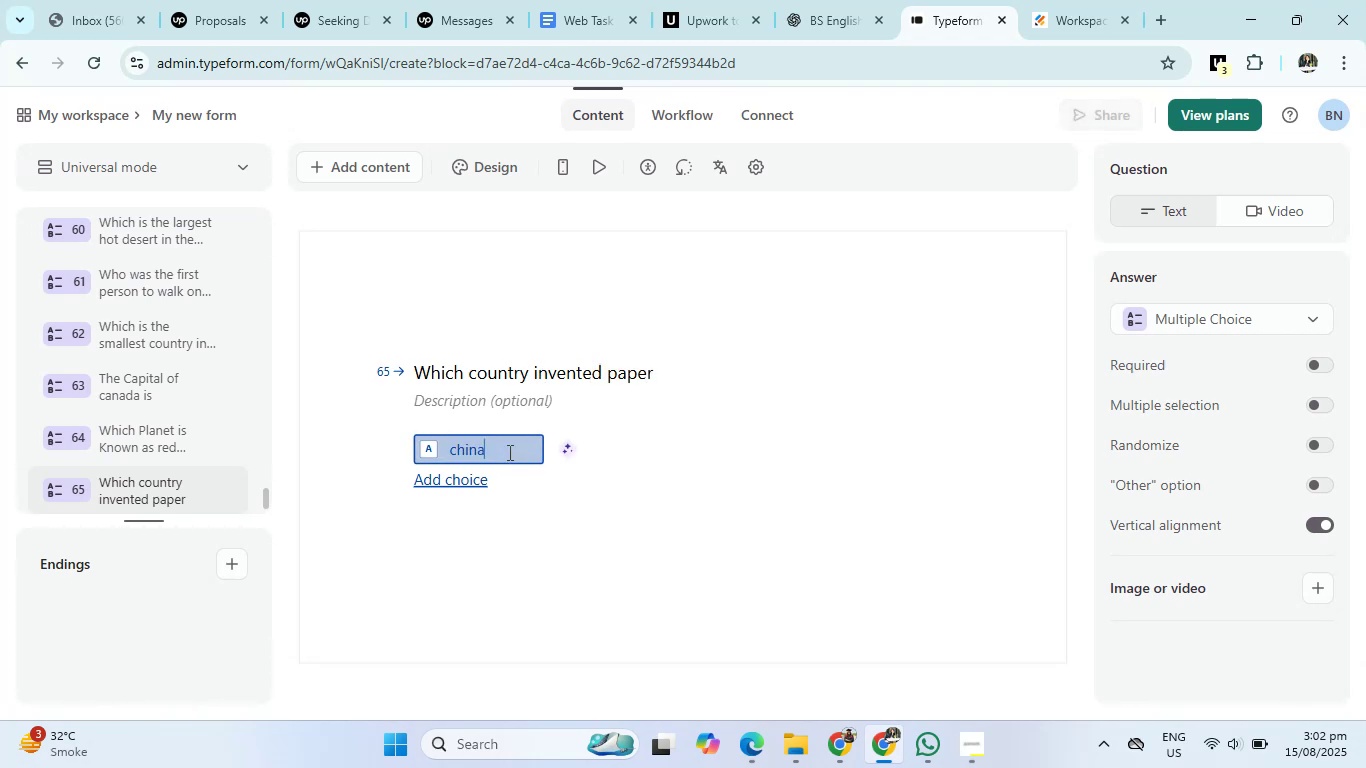 
key(Enter)
 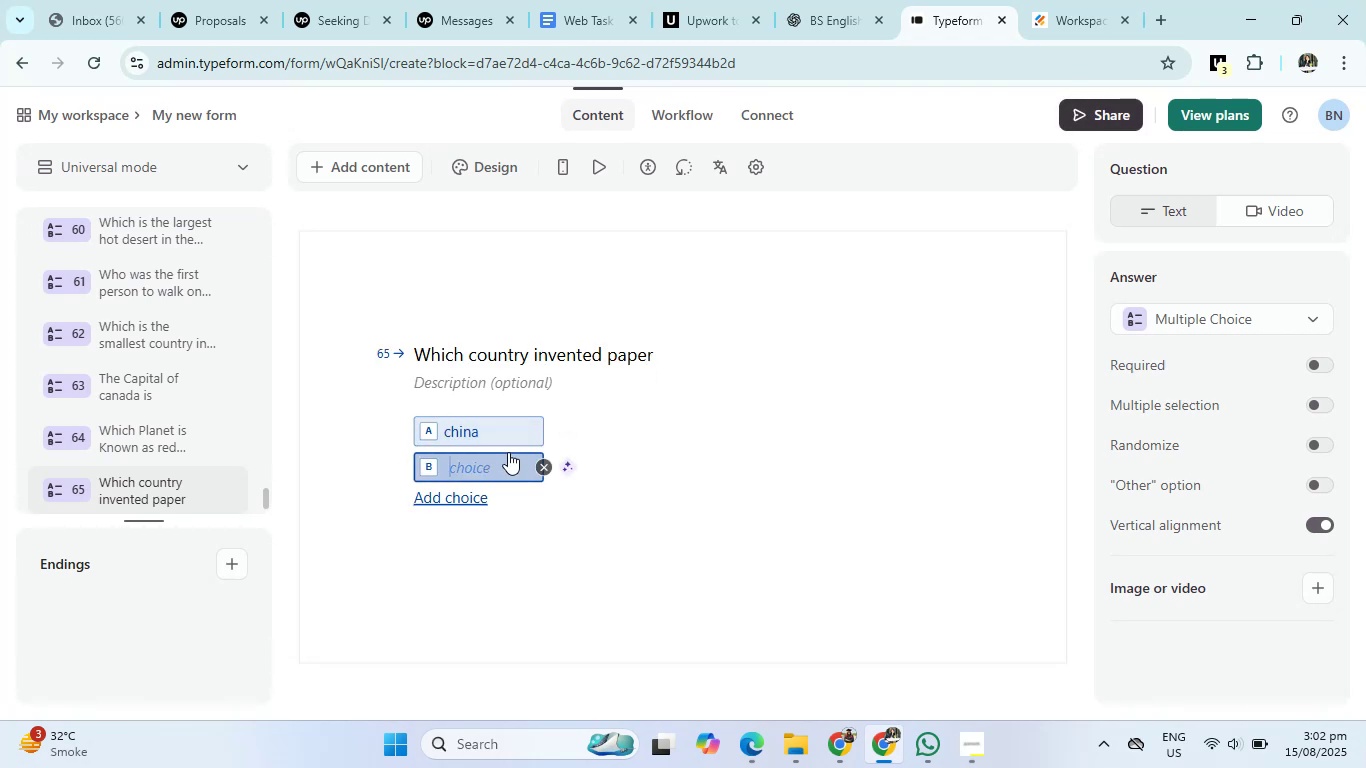 
type(USA)
 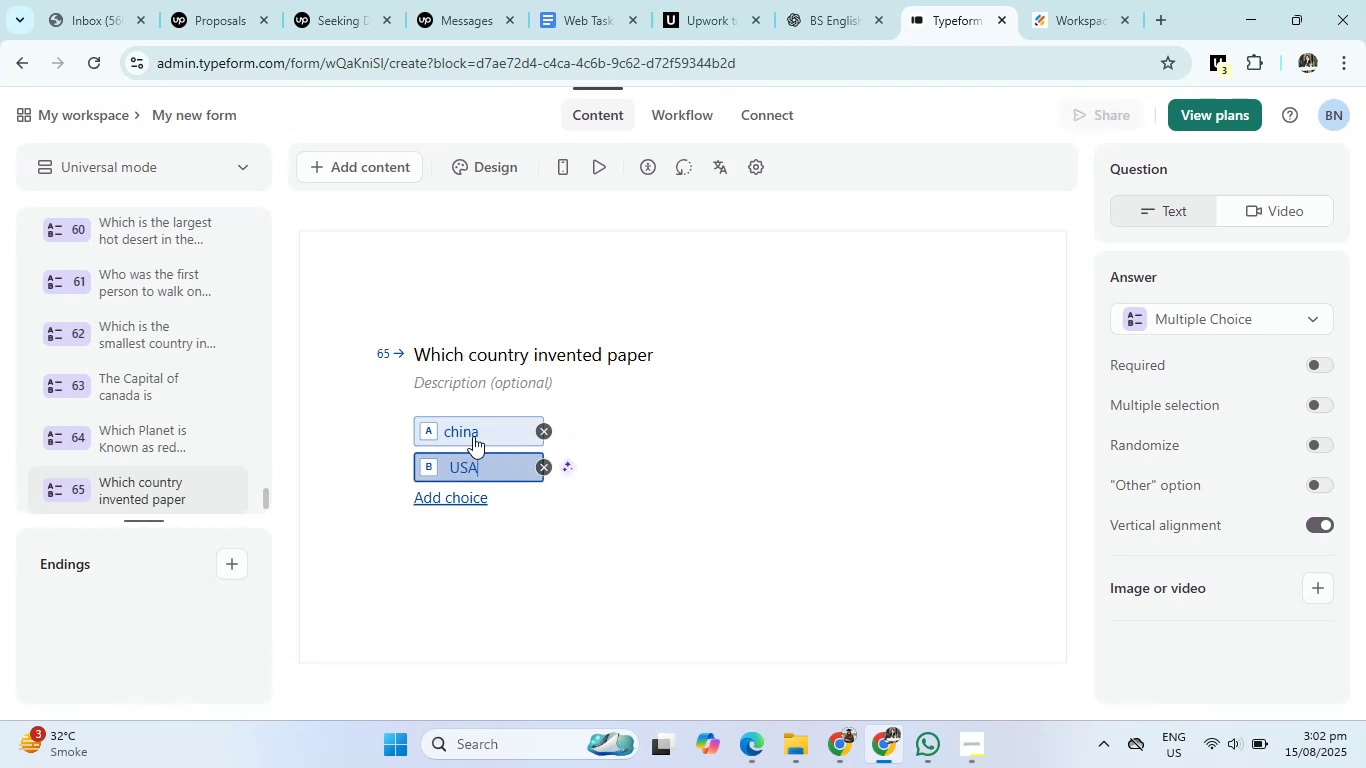 
key(Enter)
 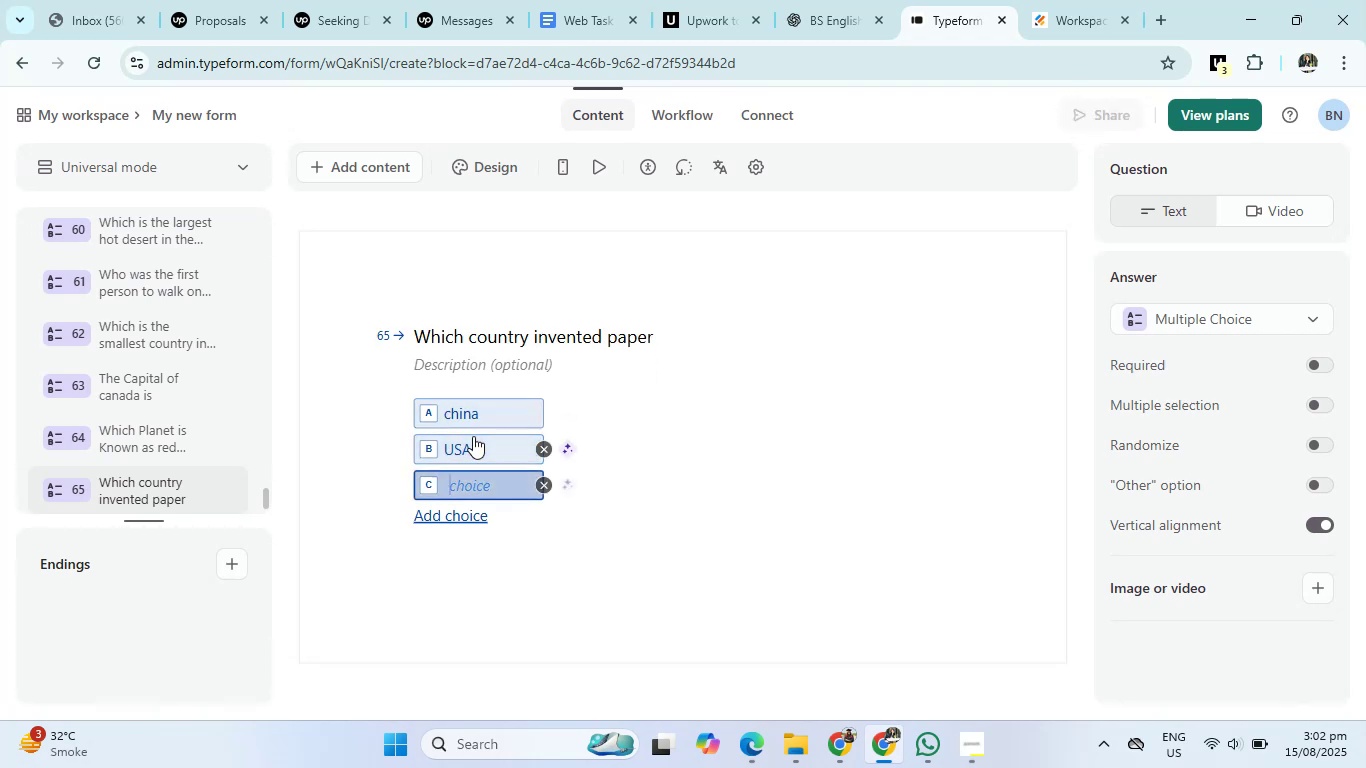 
type(Russia)
 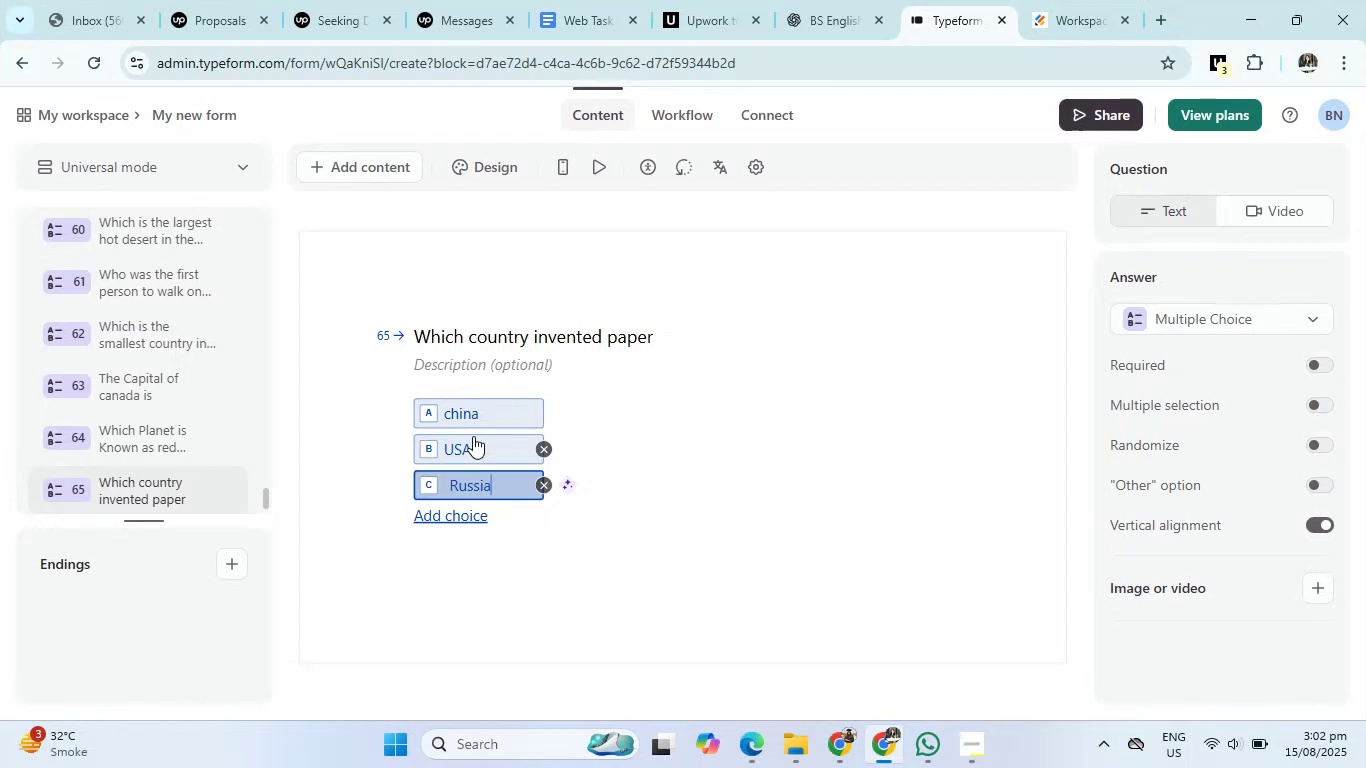 
key(Enter)
 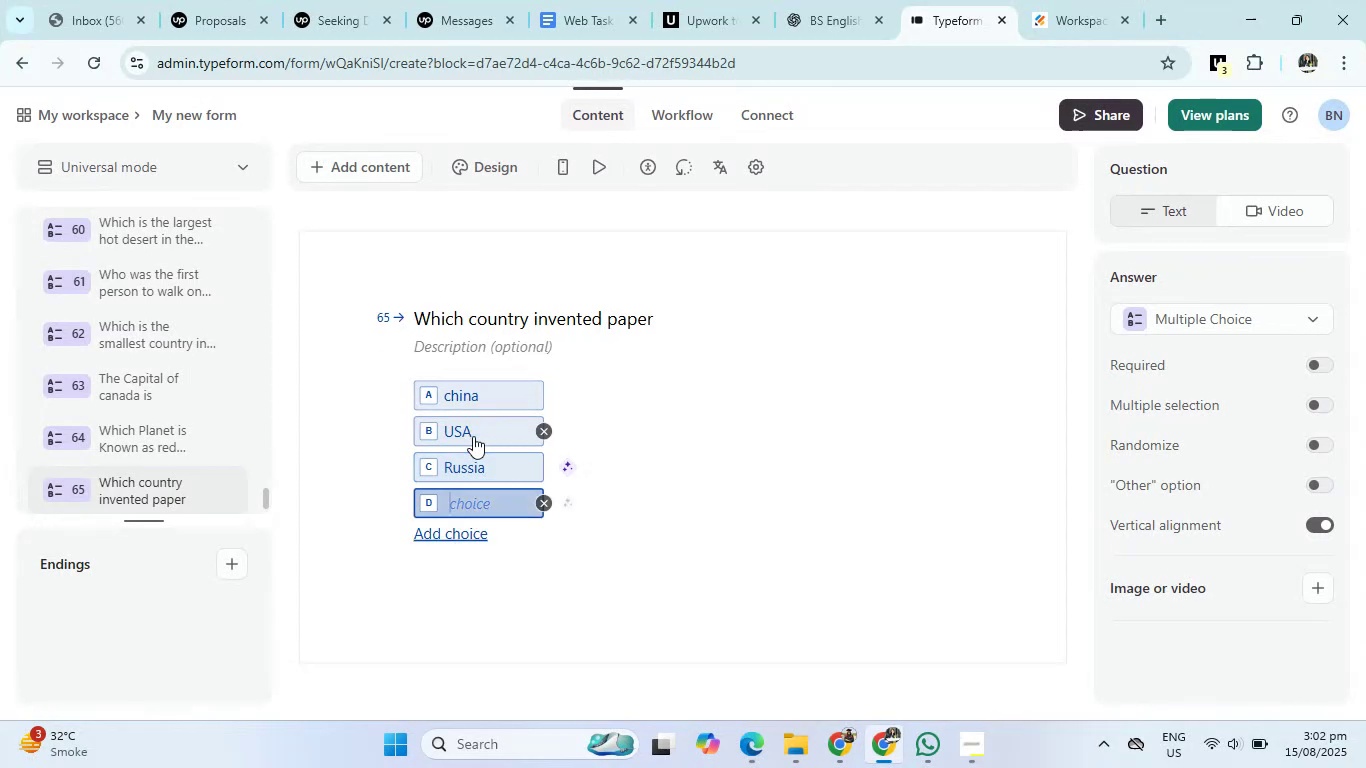 
type(Pakistan)
 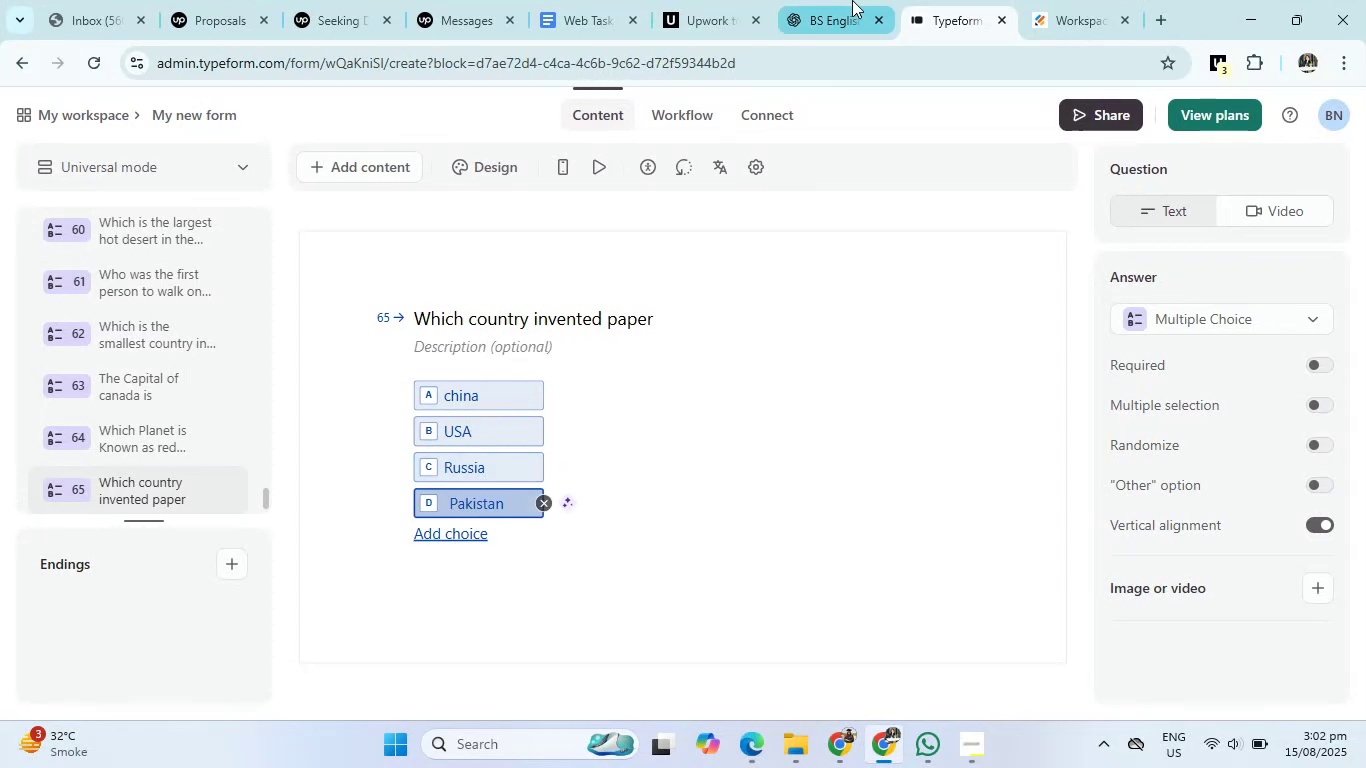 
left_click([852, 0])
 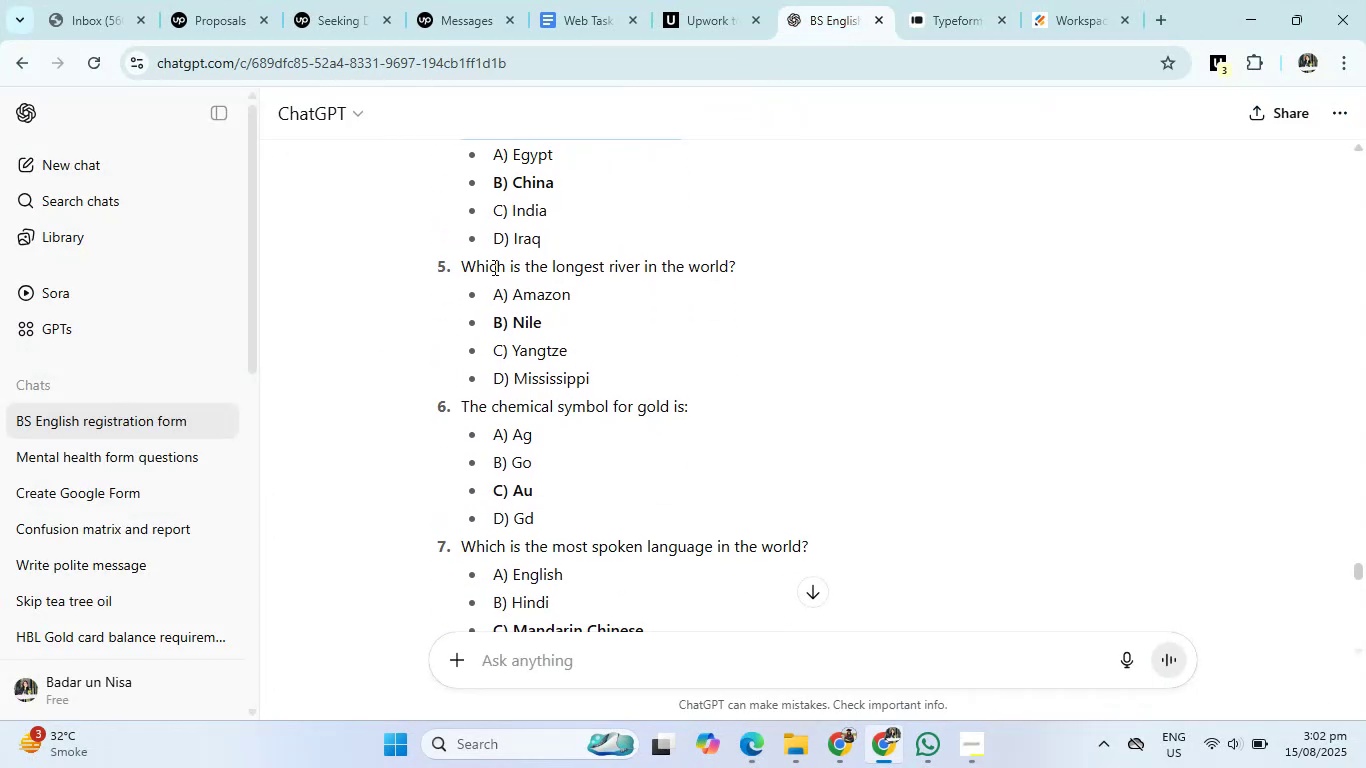 
left_click_drag(start_coordinate=[463, 264], to_coordinate=[781, 256])
 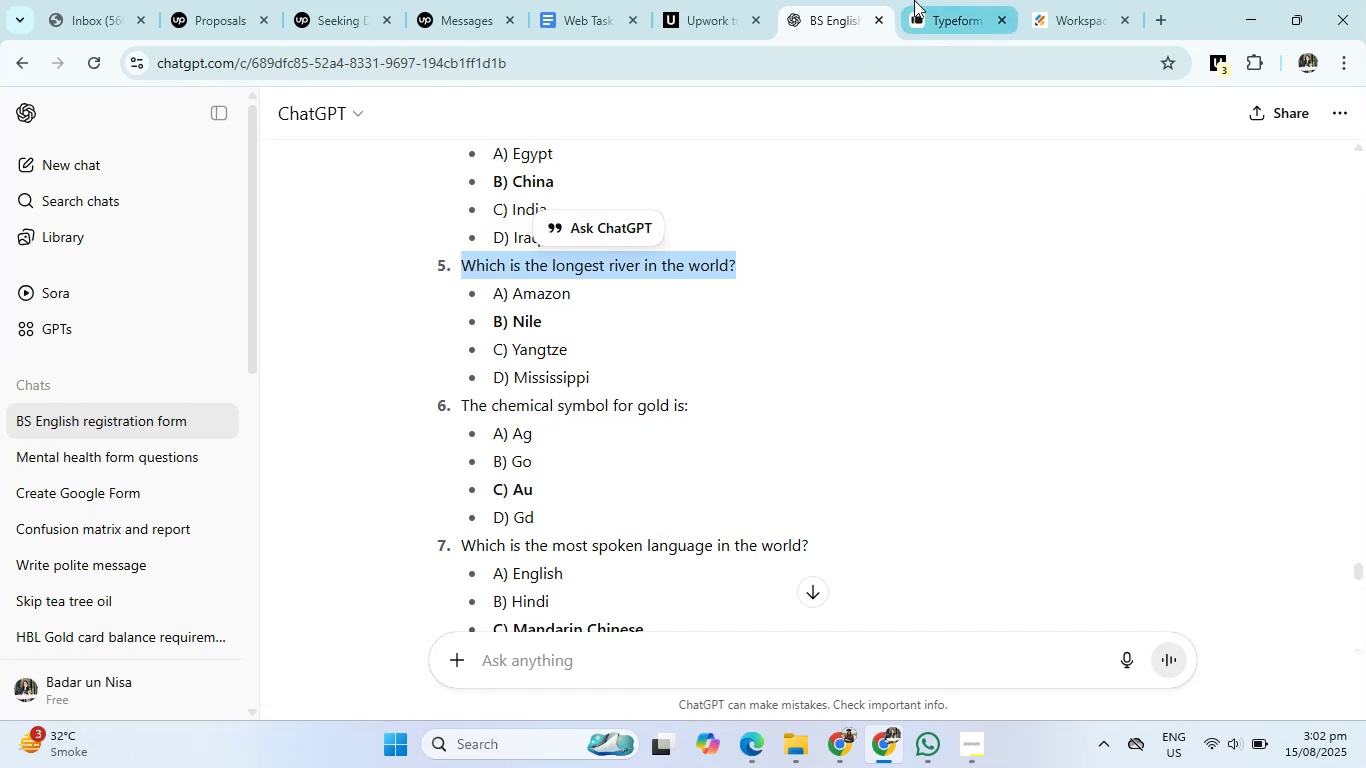 
left_click([914, 0])
 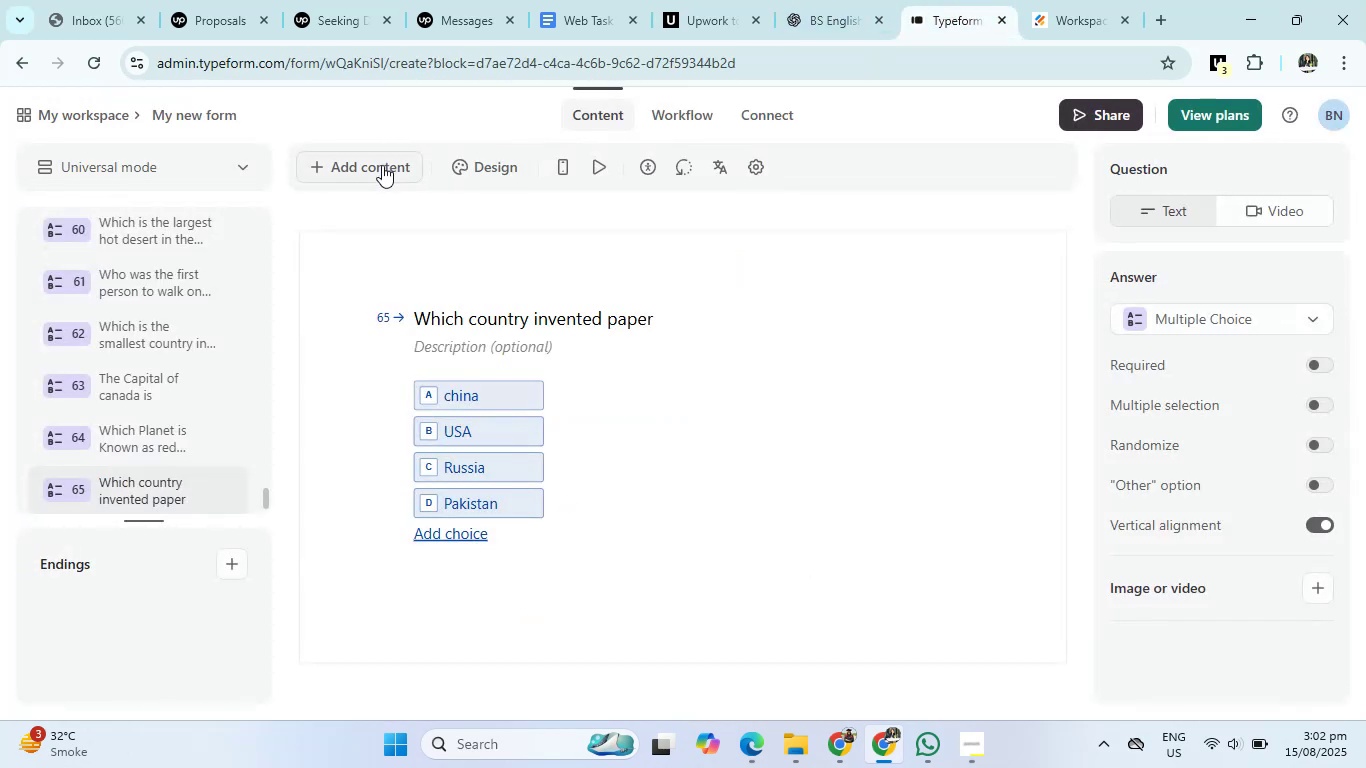 
left_click([382, 165])
 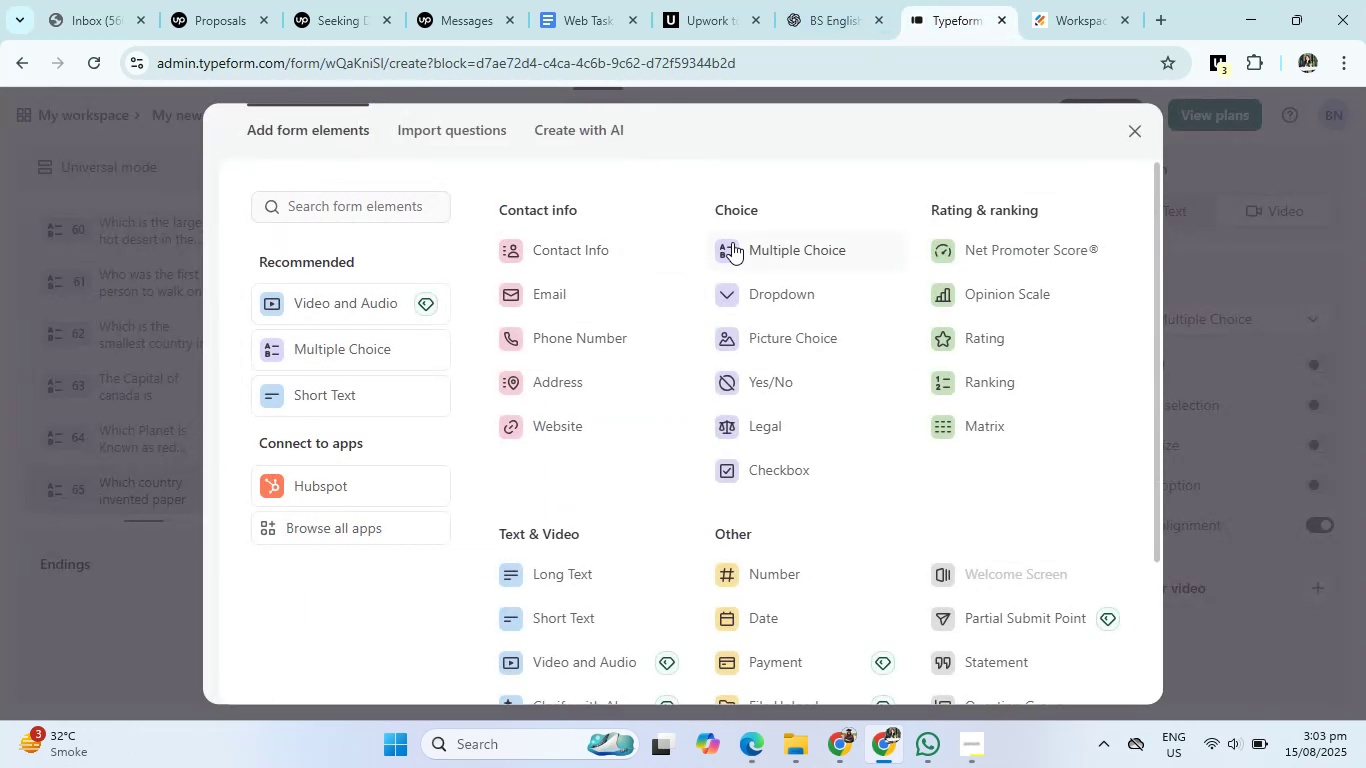 
left_click([732, 242])
 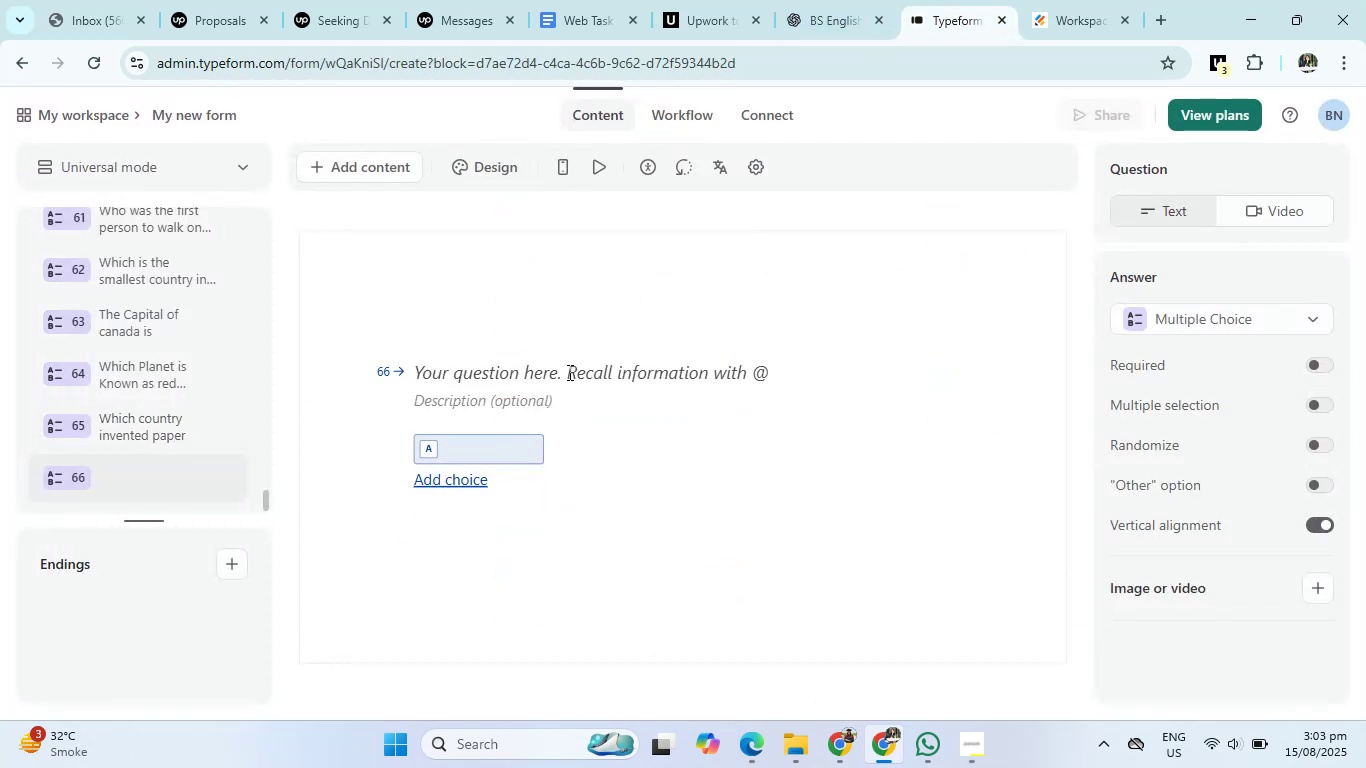 
left_click([568, 372])
 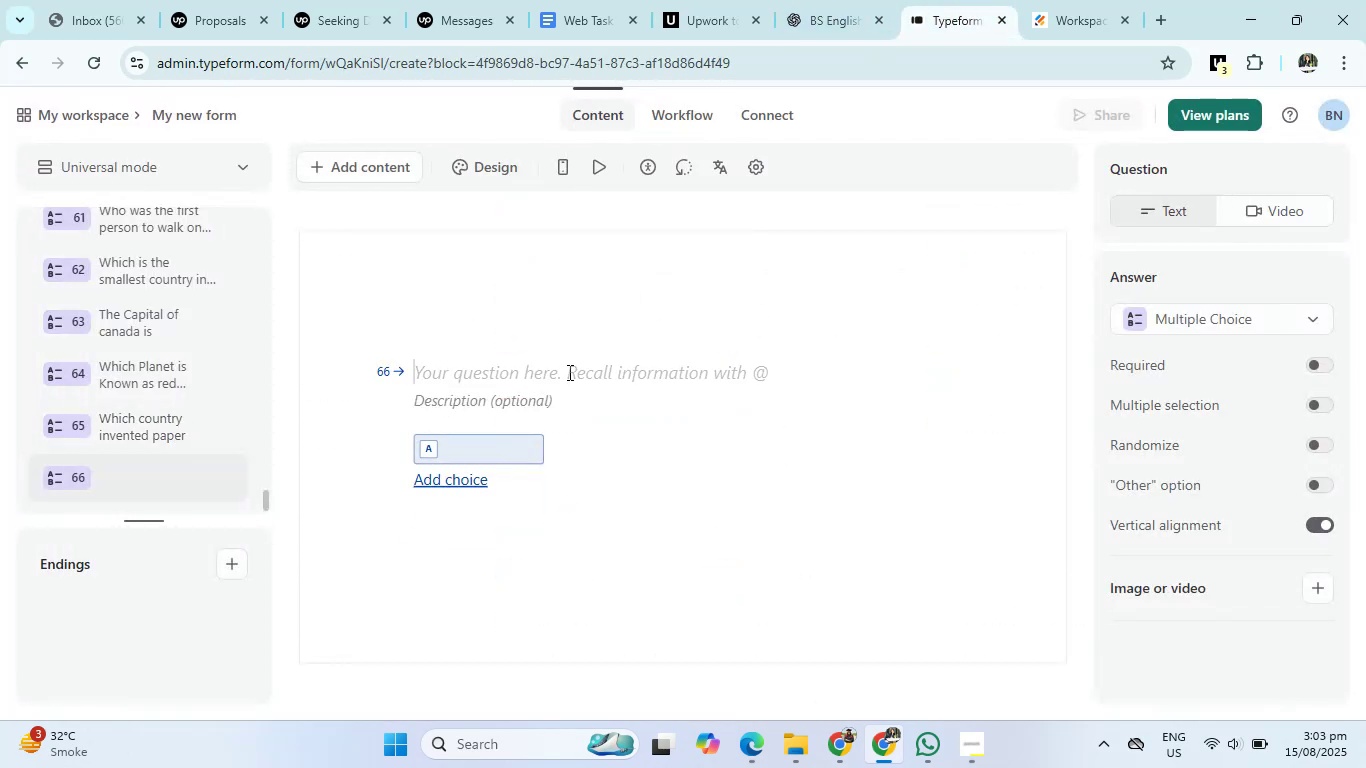 
type(Which is the longest river in the world)
 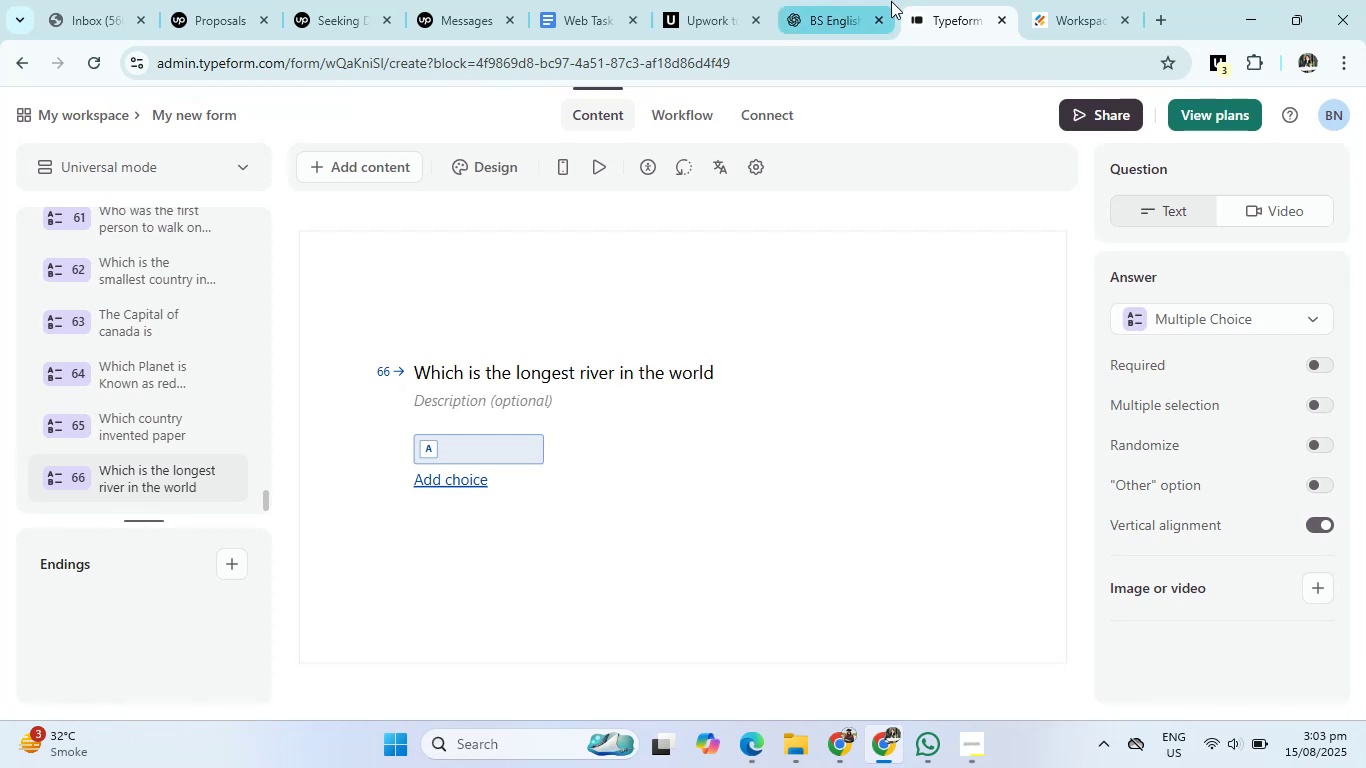 
left_click([891, 1])
 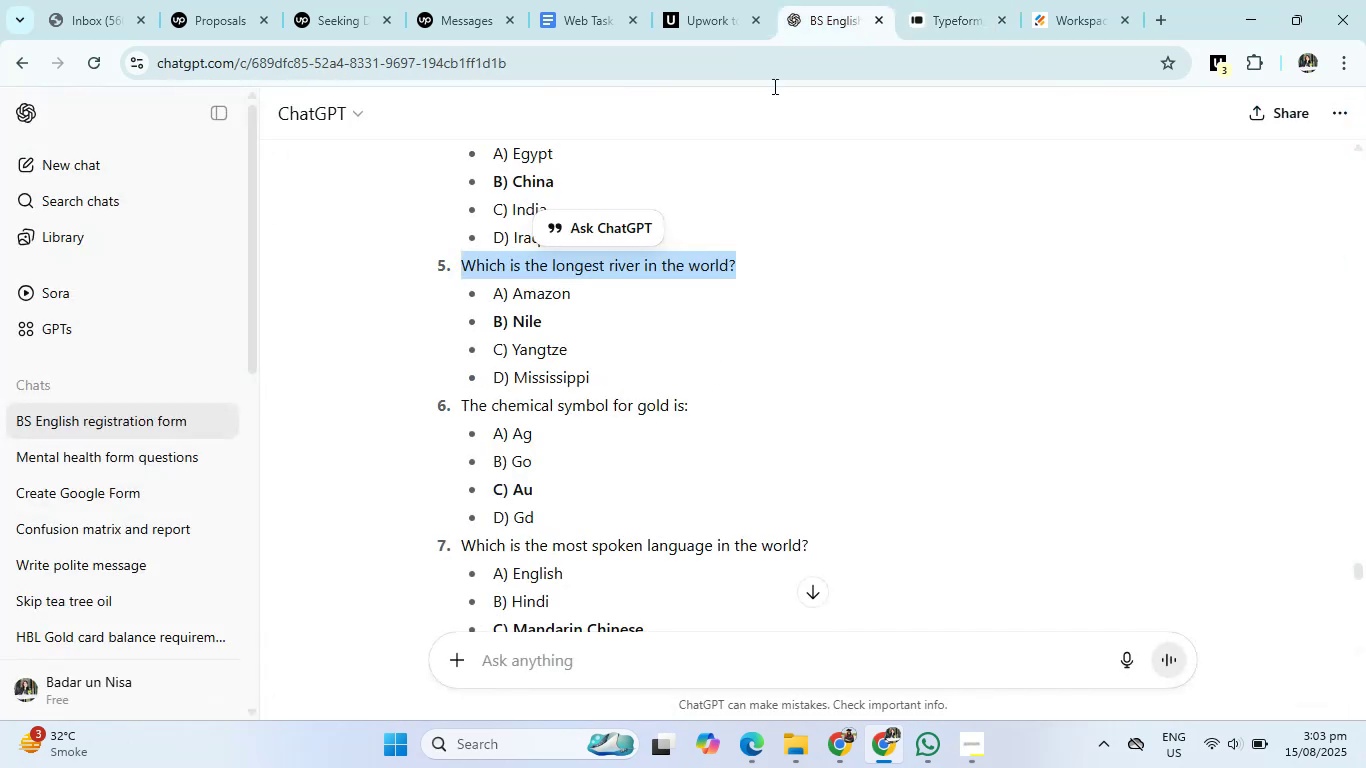 
mouse_move([583, 359])
 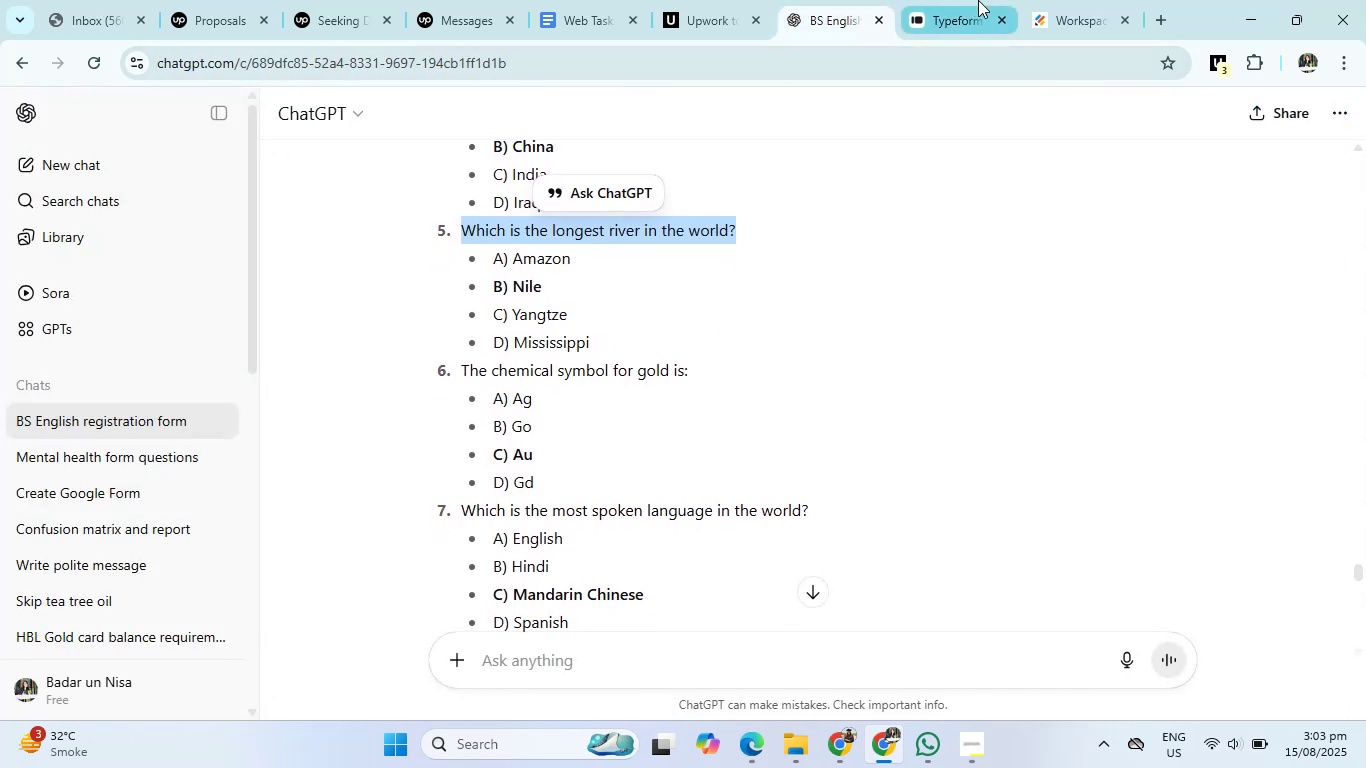 
left_click([978, 0])
 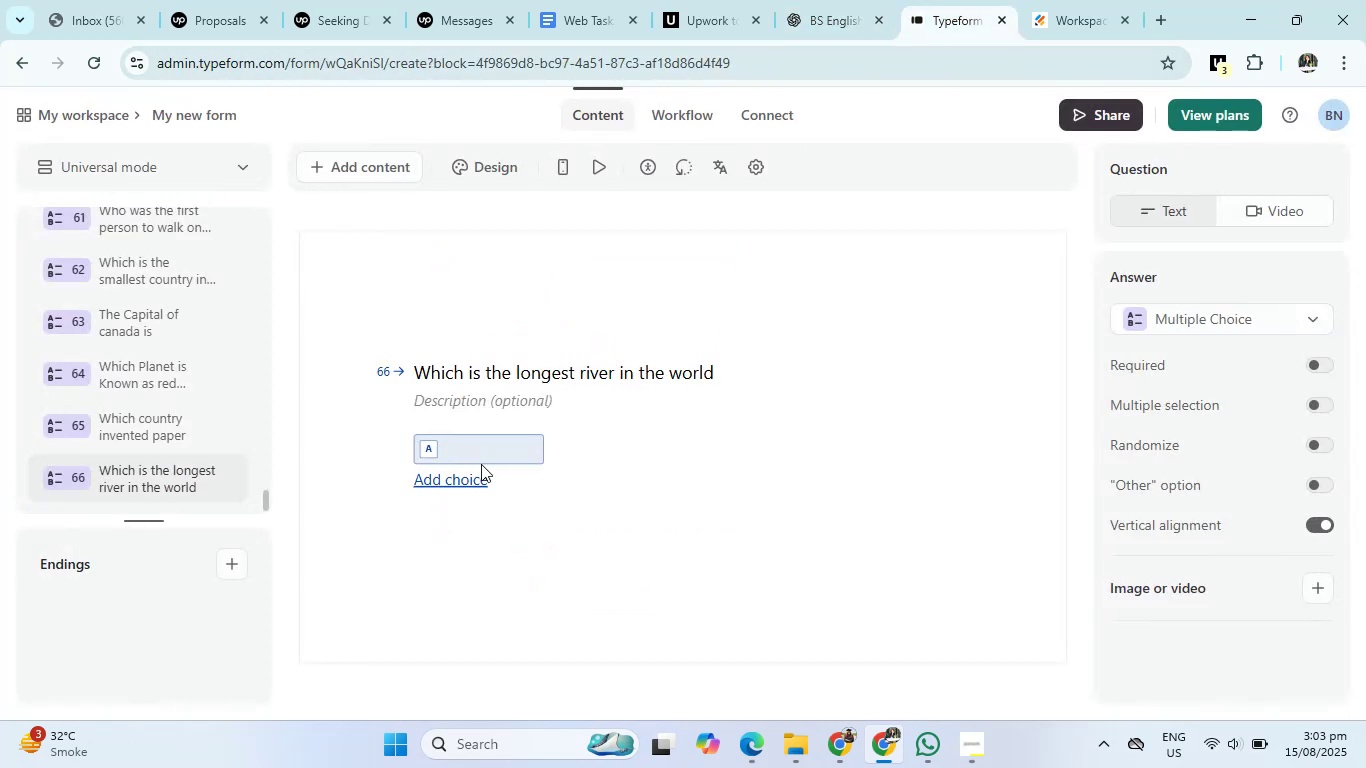 
left_click([481, 464])
 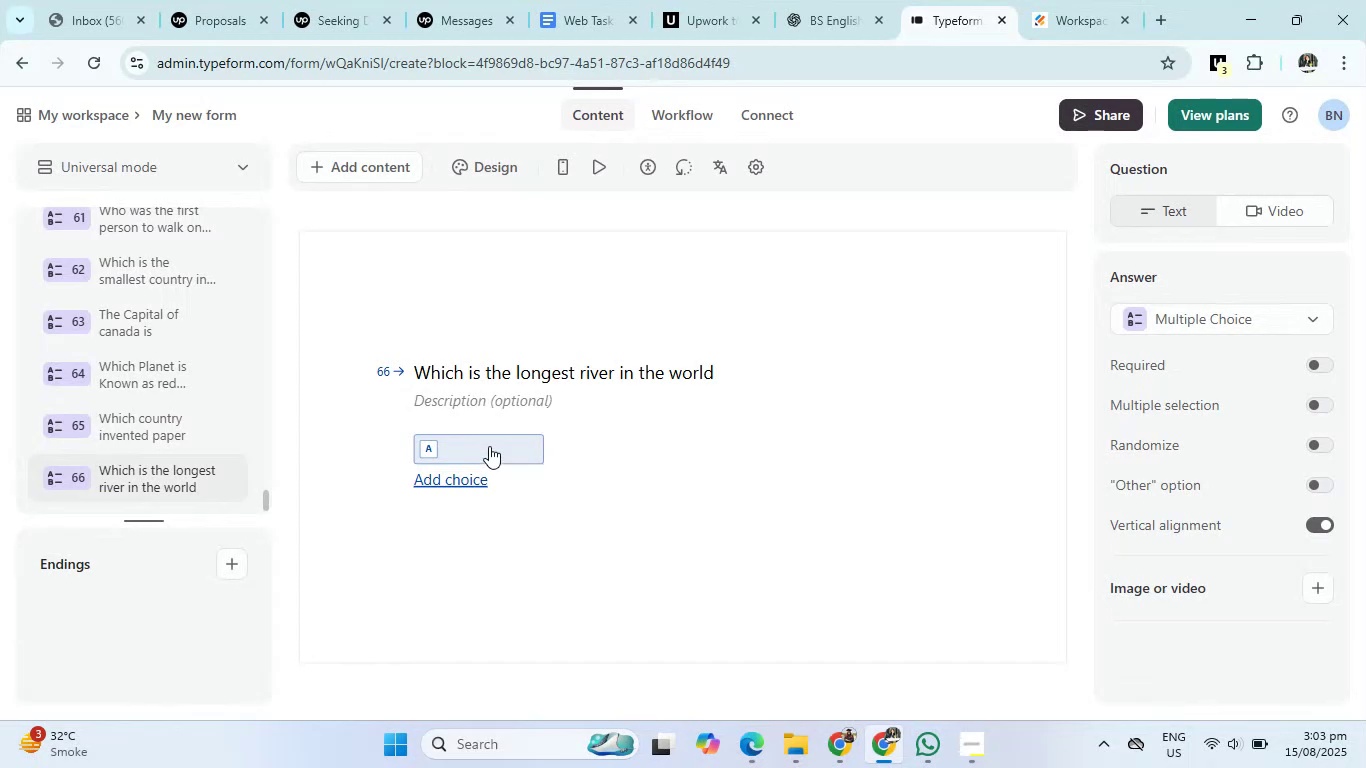 
left_click([489, 446])
 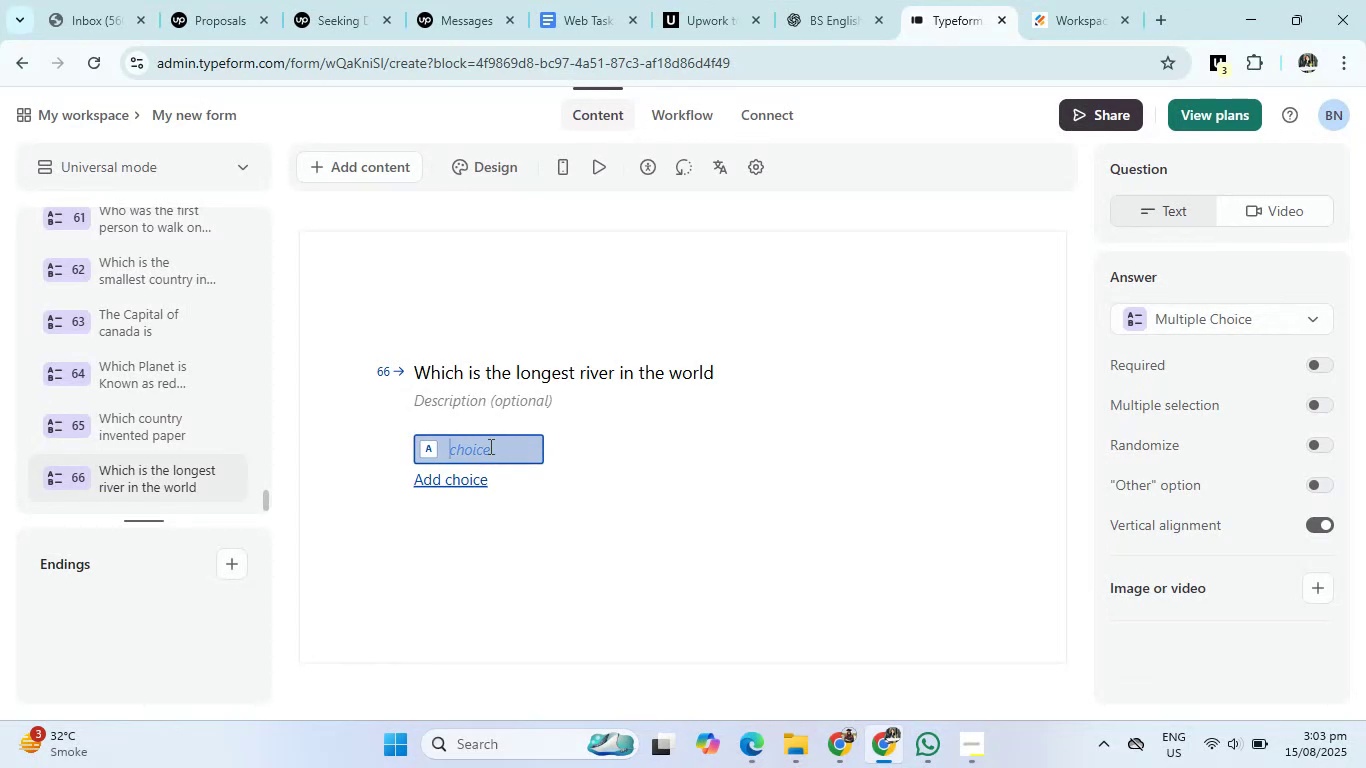 
type(Nel)
key(Backspace)
key(Backspace)
type(ile)
 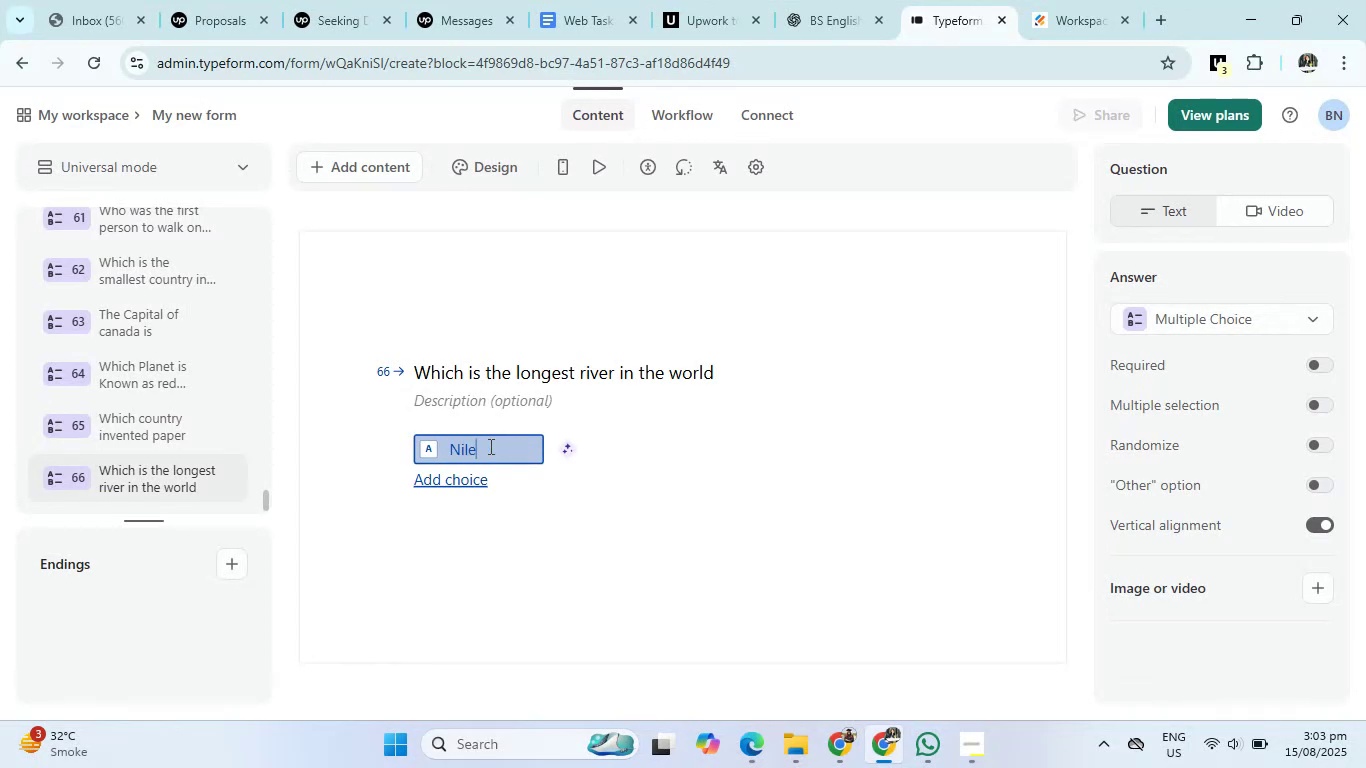 
key(Enter)
 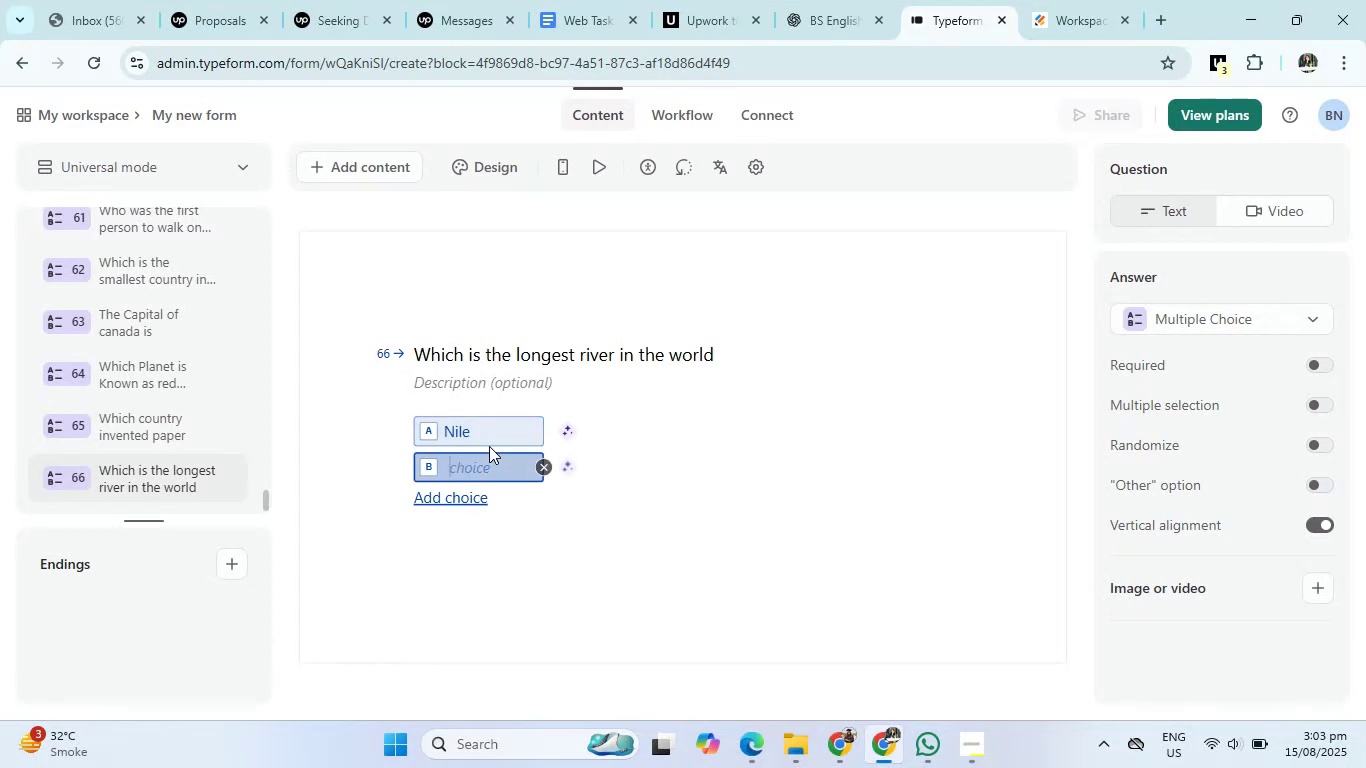 
type(Mississipie)
 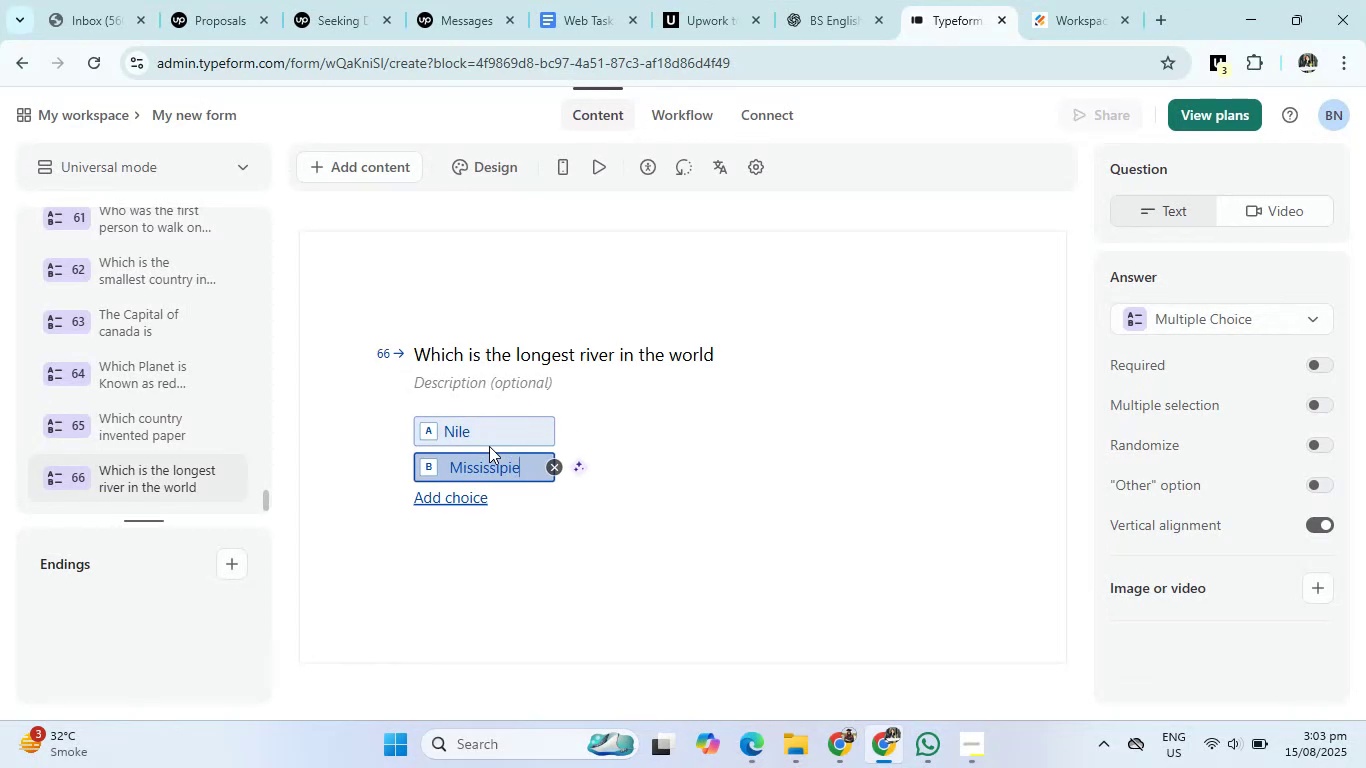 
key(Enter)
 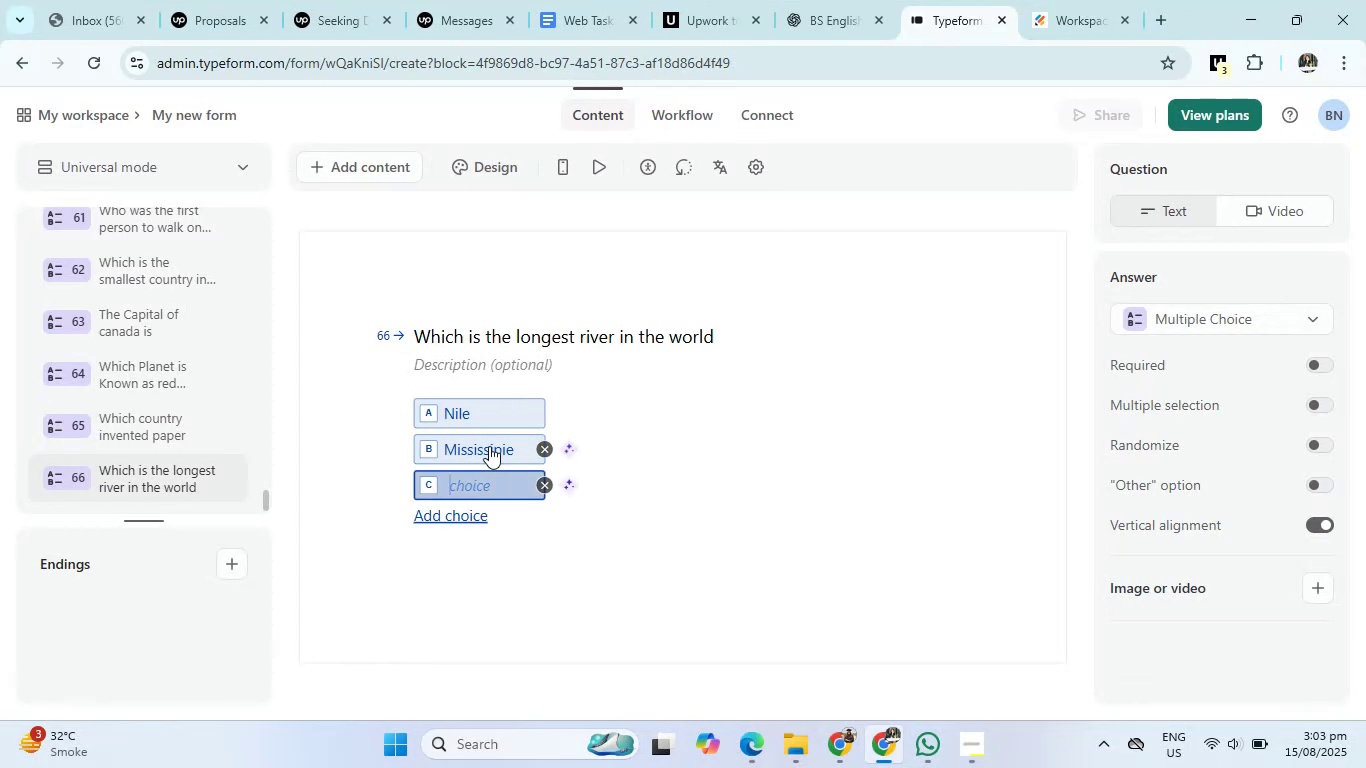 
type(Amazon)
 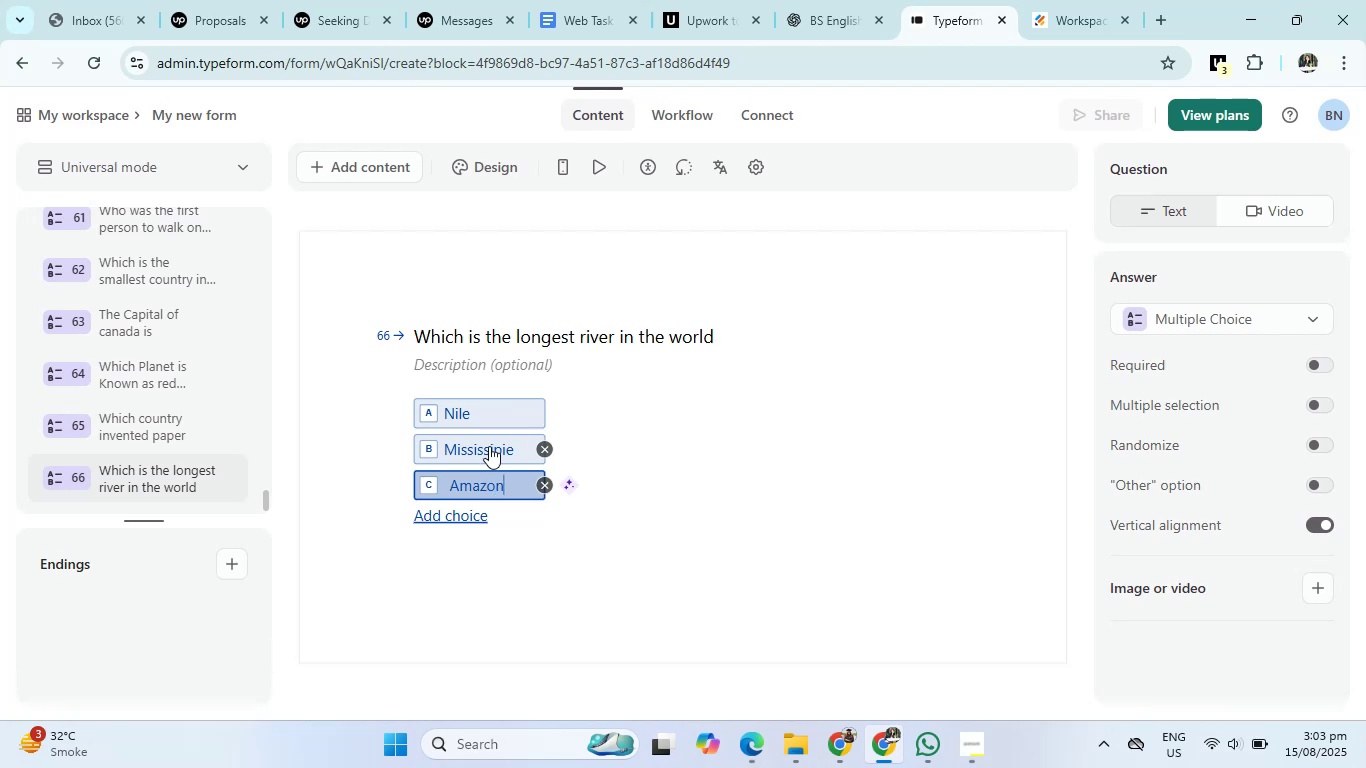 
key(Enter)
 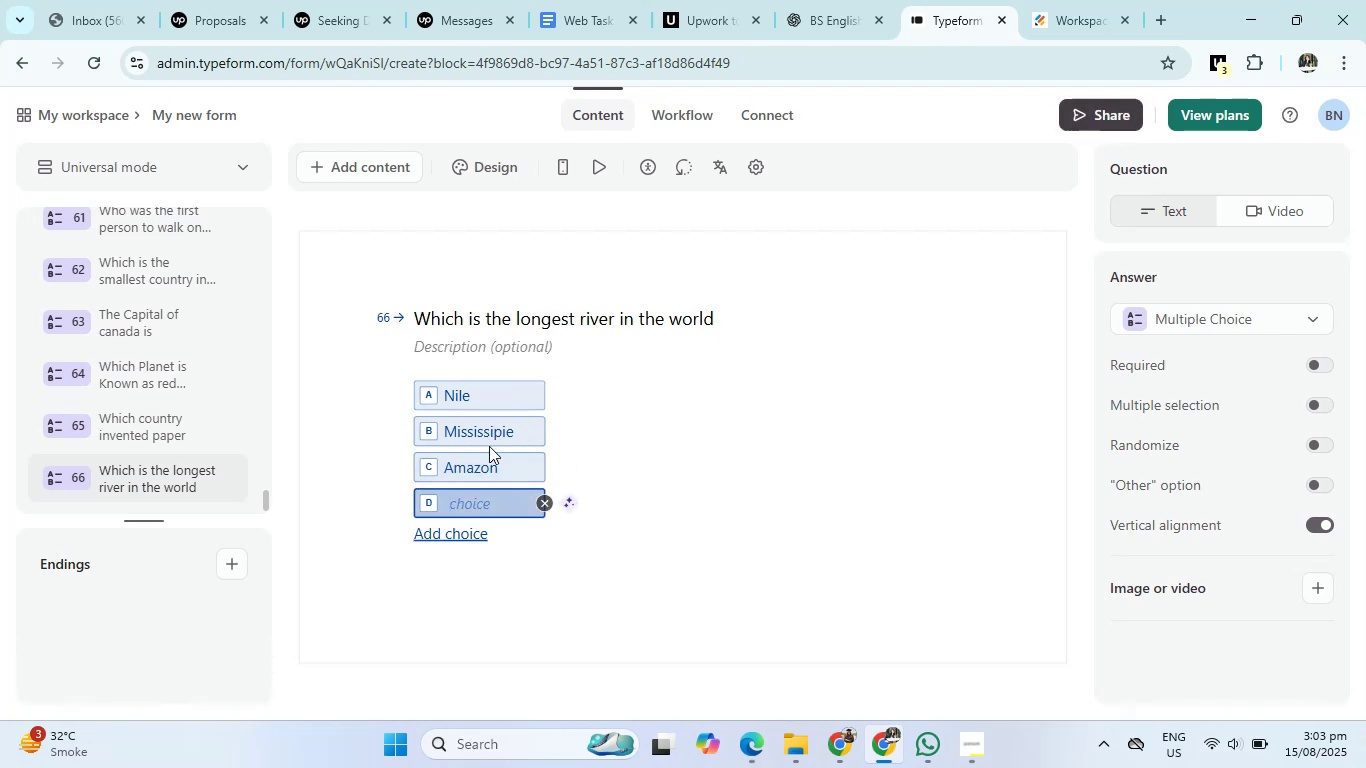 
type(Ganga)
 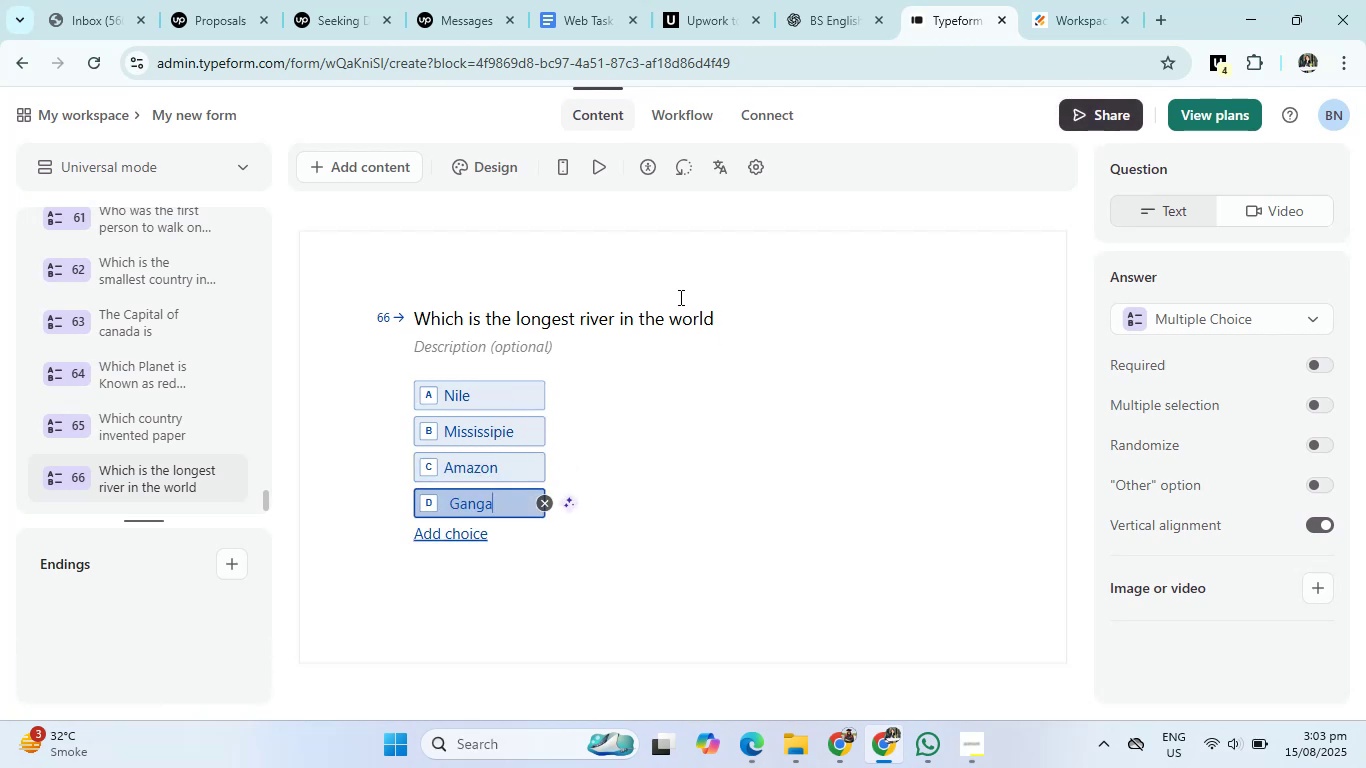 
left_click([845, 0])
 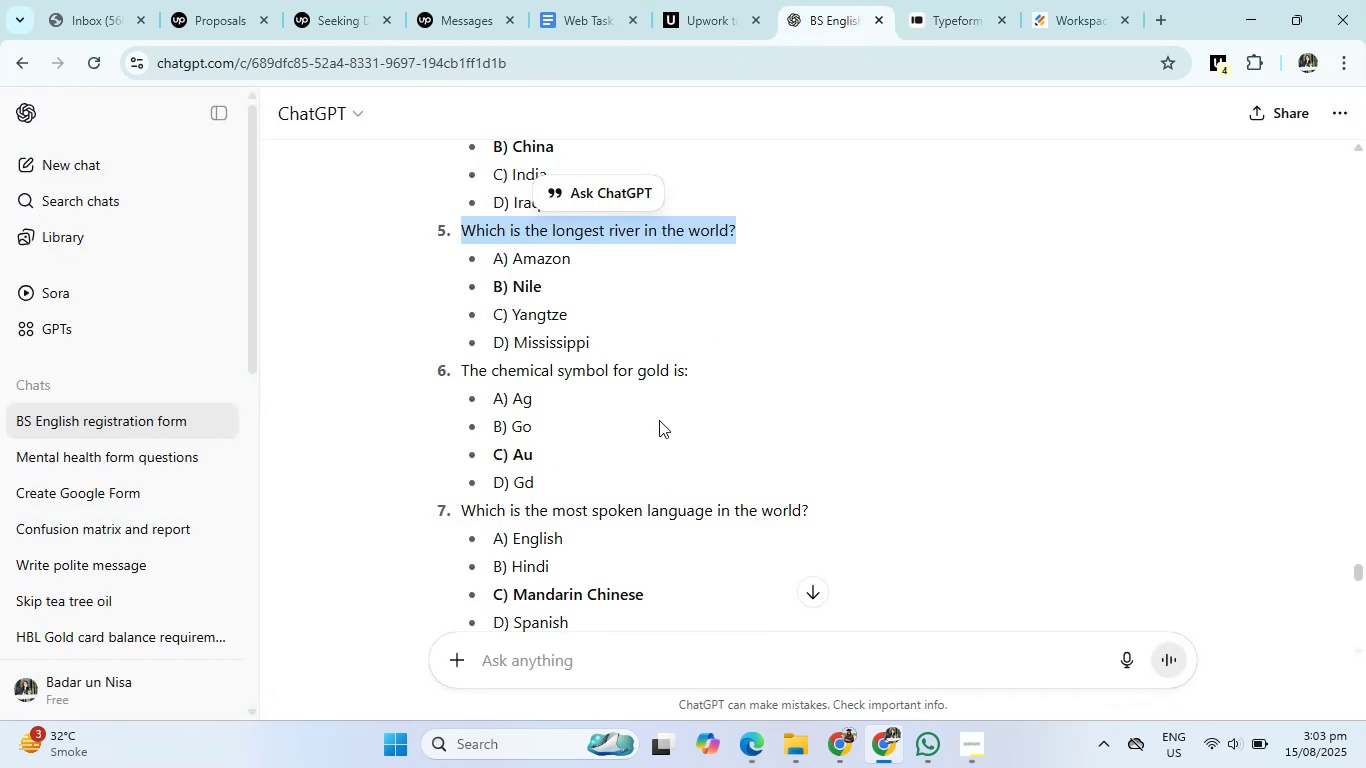 
left_click([978, 5])
 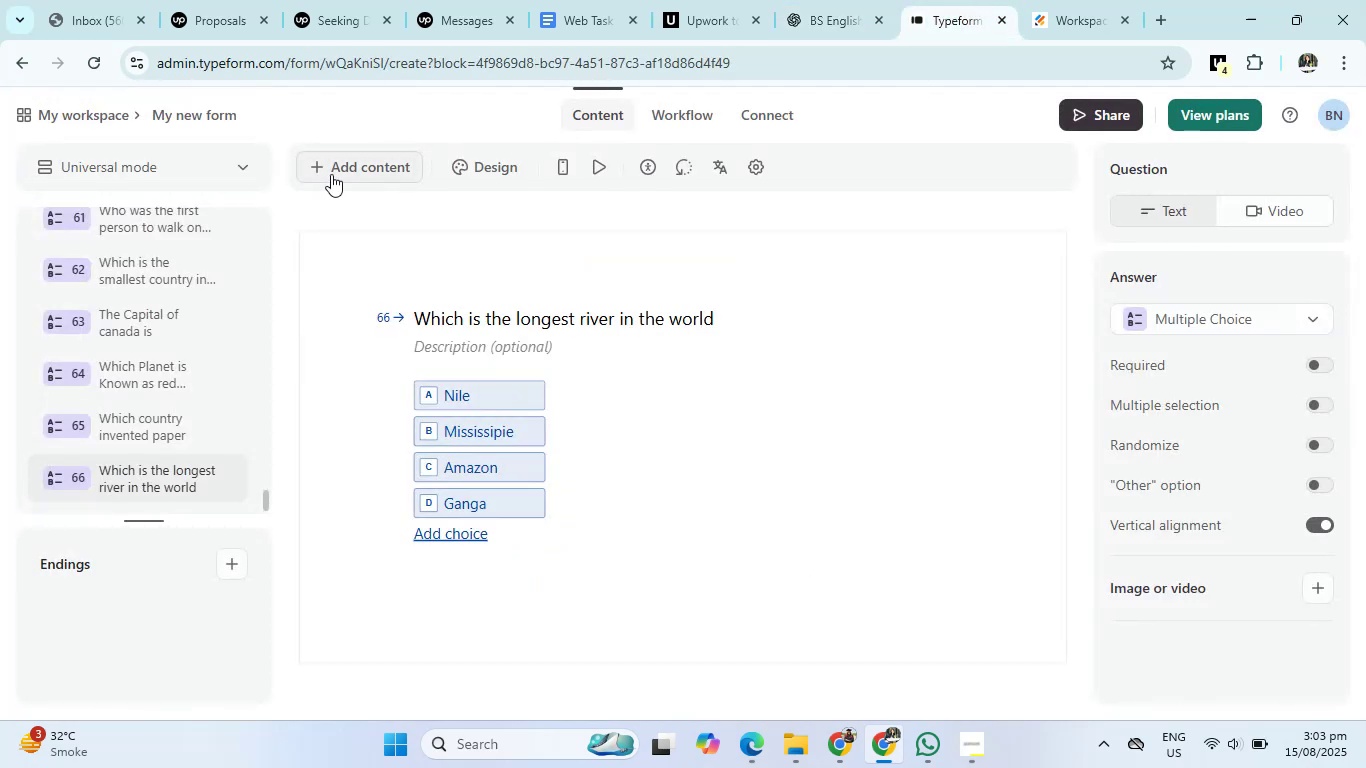 
left_click([331, 174])
 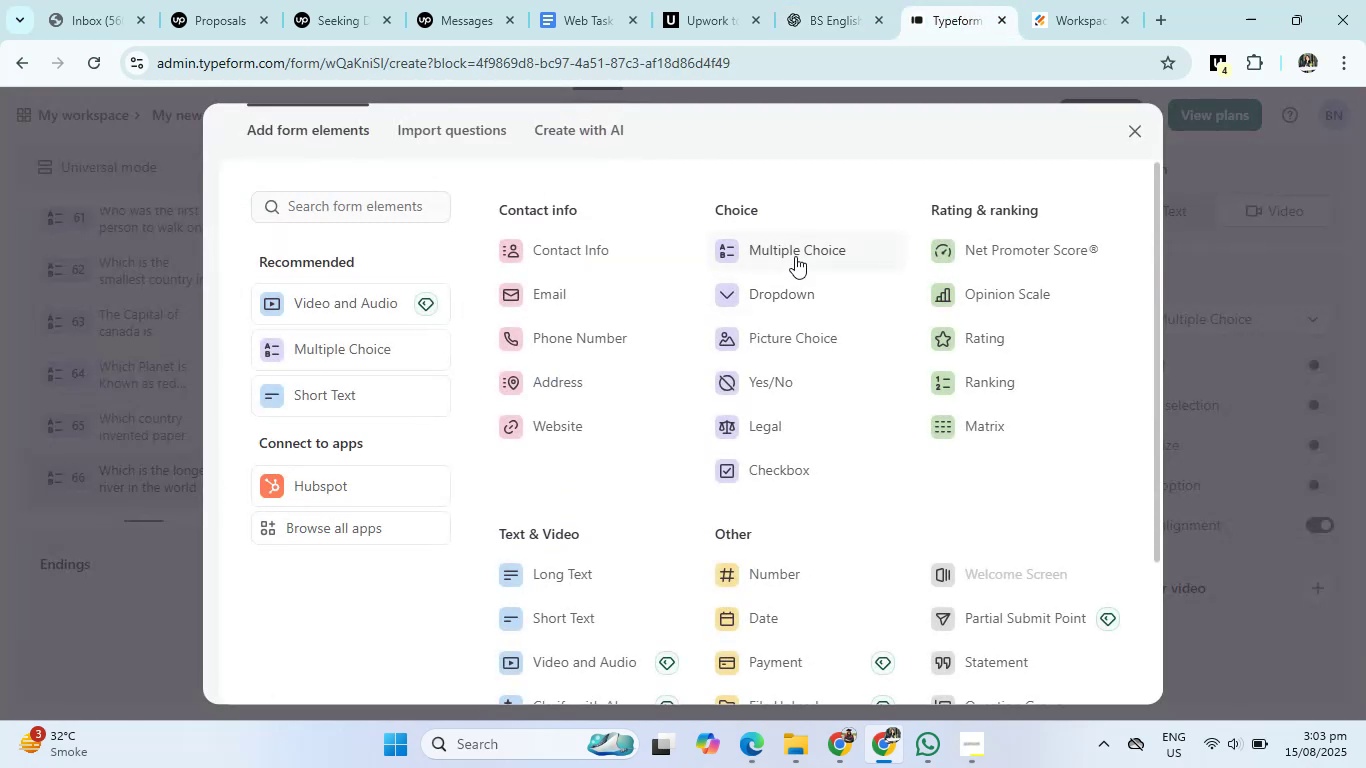 
left_click([795, 256])
 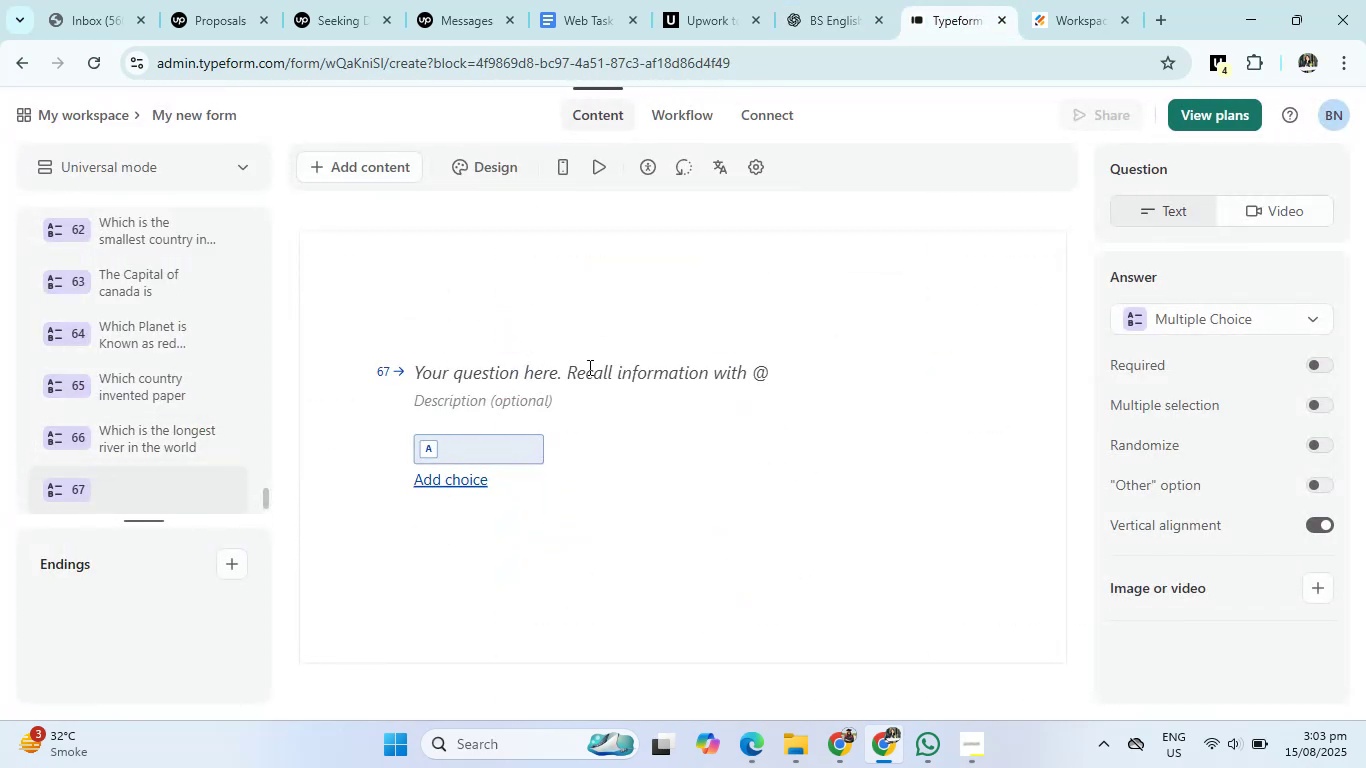 
left_click([588, 367])
 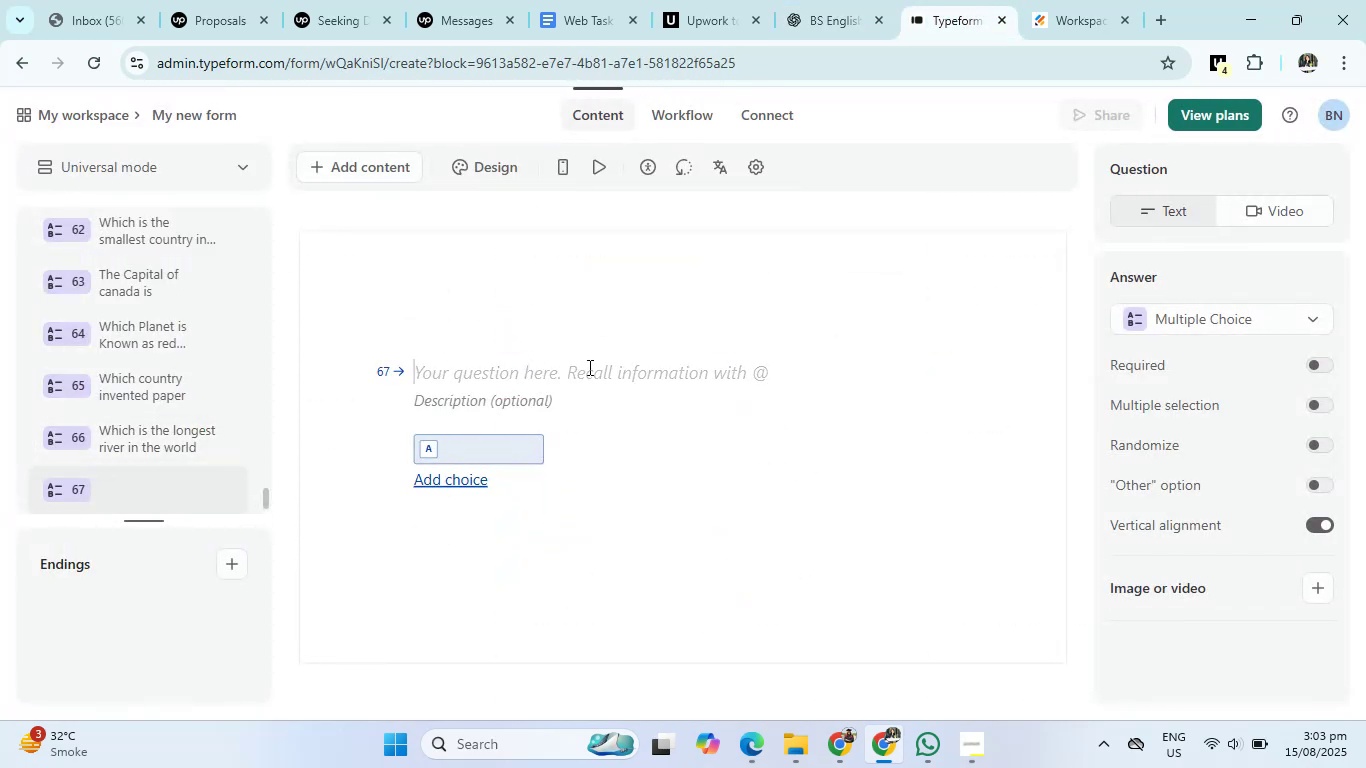 
type(The chemical symbol og=f gold =)
key(Backspace)
key(Backspace)
key(Backspace)
key(Backspace)
key(Backspace)
key(Backspace)
key(Backspace)
key(Backspace)
key(Backspace)
key(Backspace)
type(f gold is)
 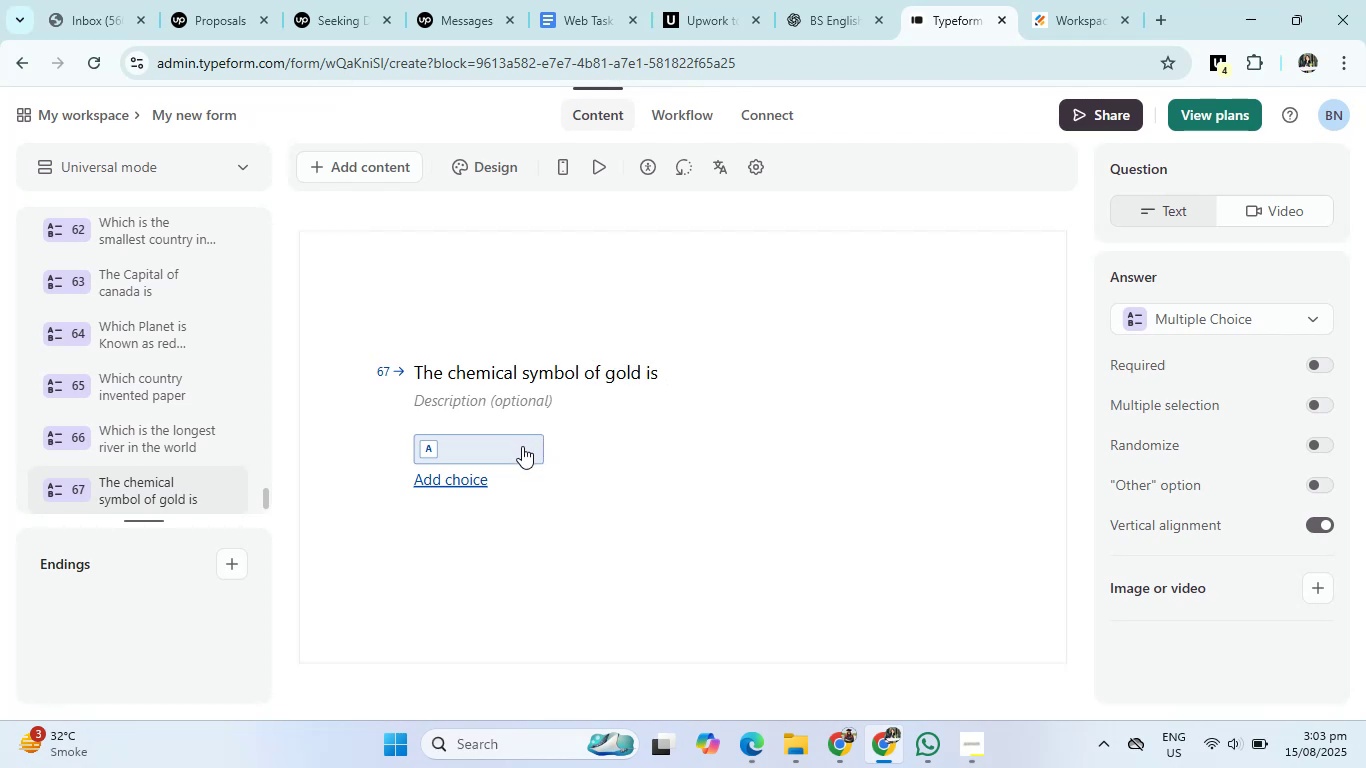 
left_click([520, 446])
 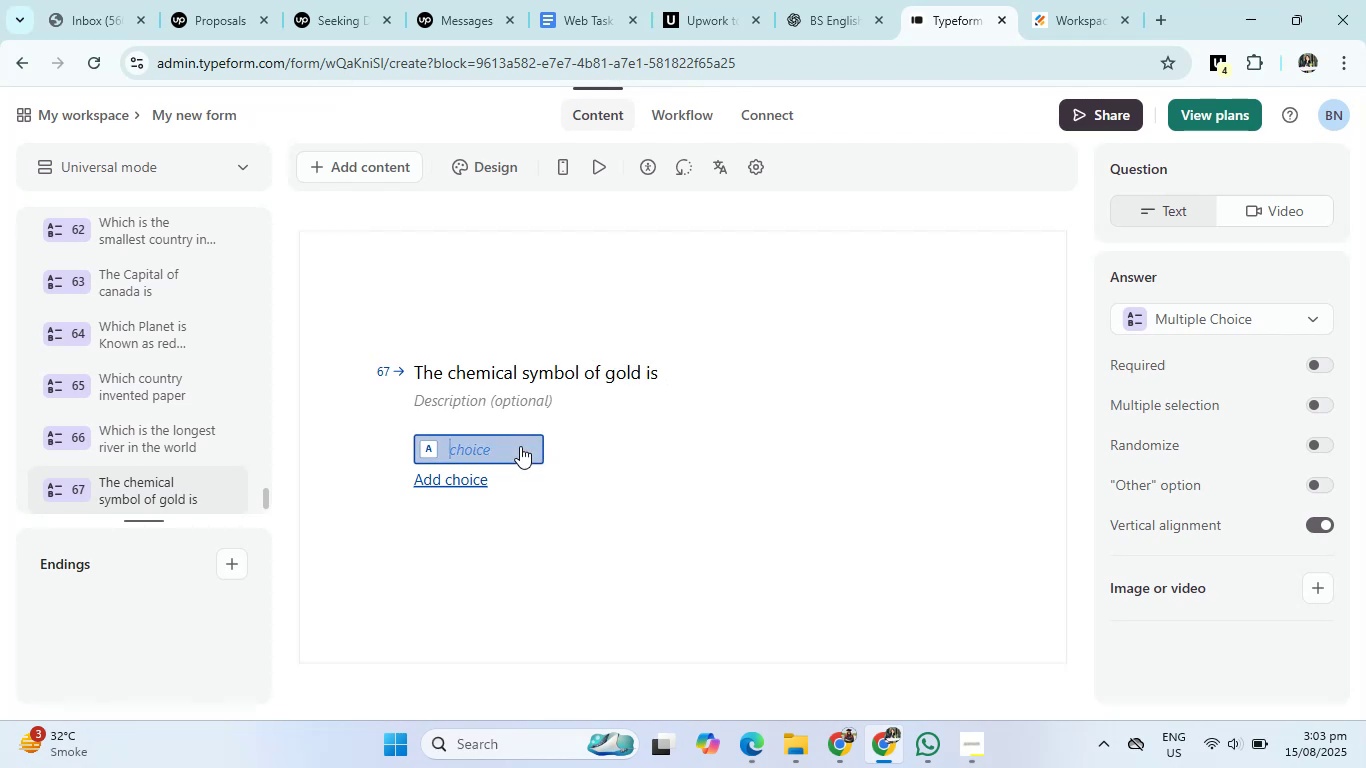 
type(AU)
key(Backspace)
type(u)
 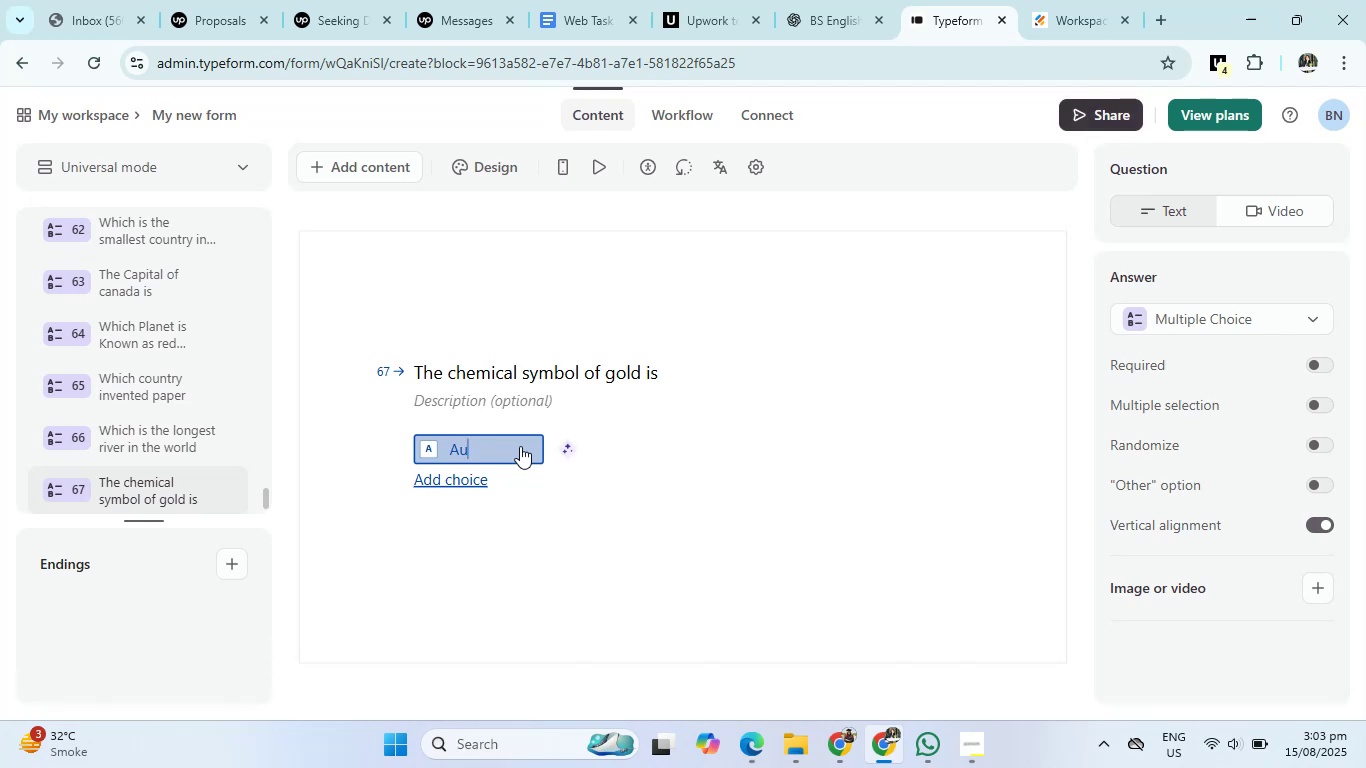 
key(Enter)
 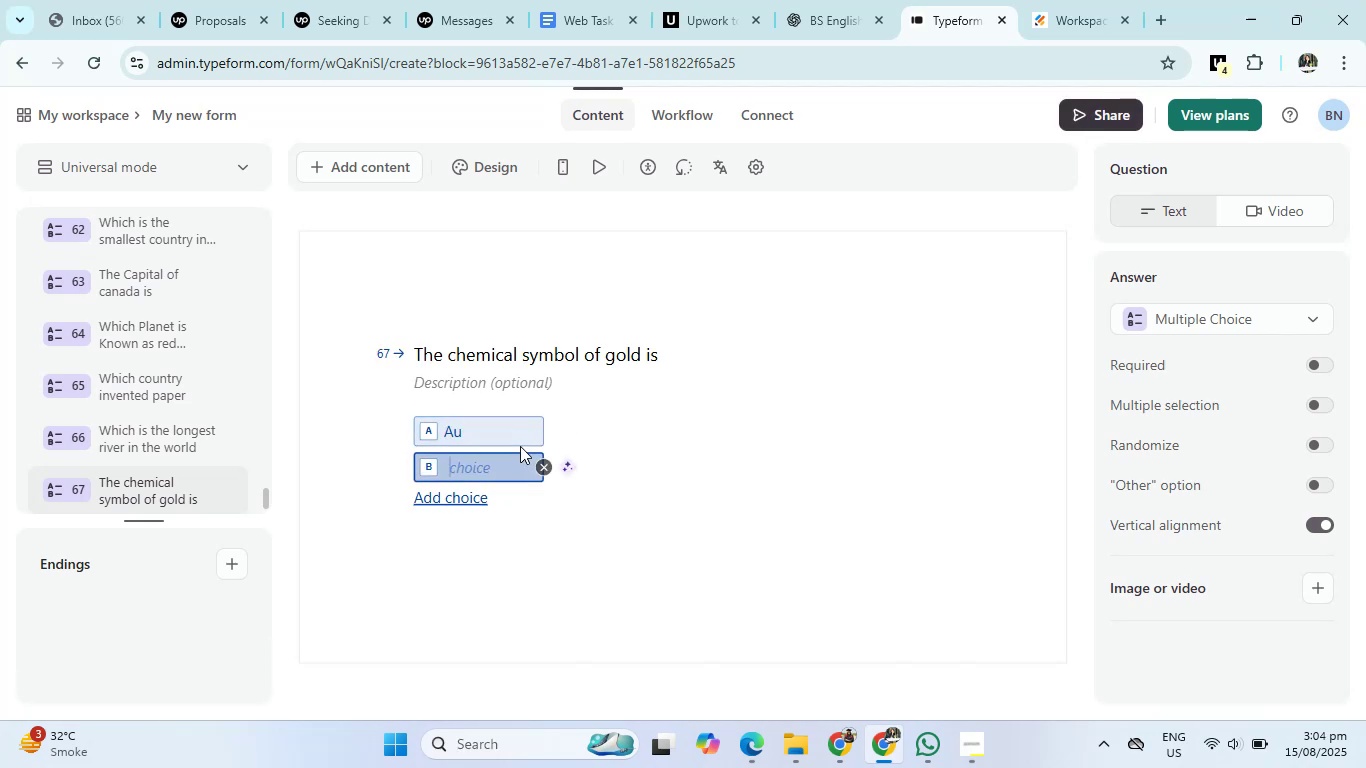 
type(Zn)
 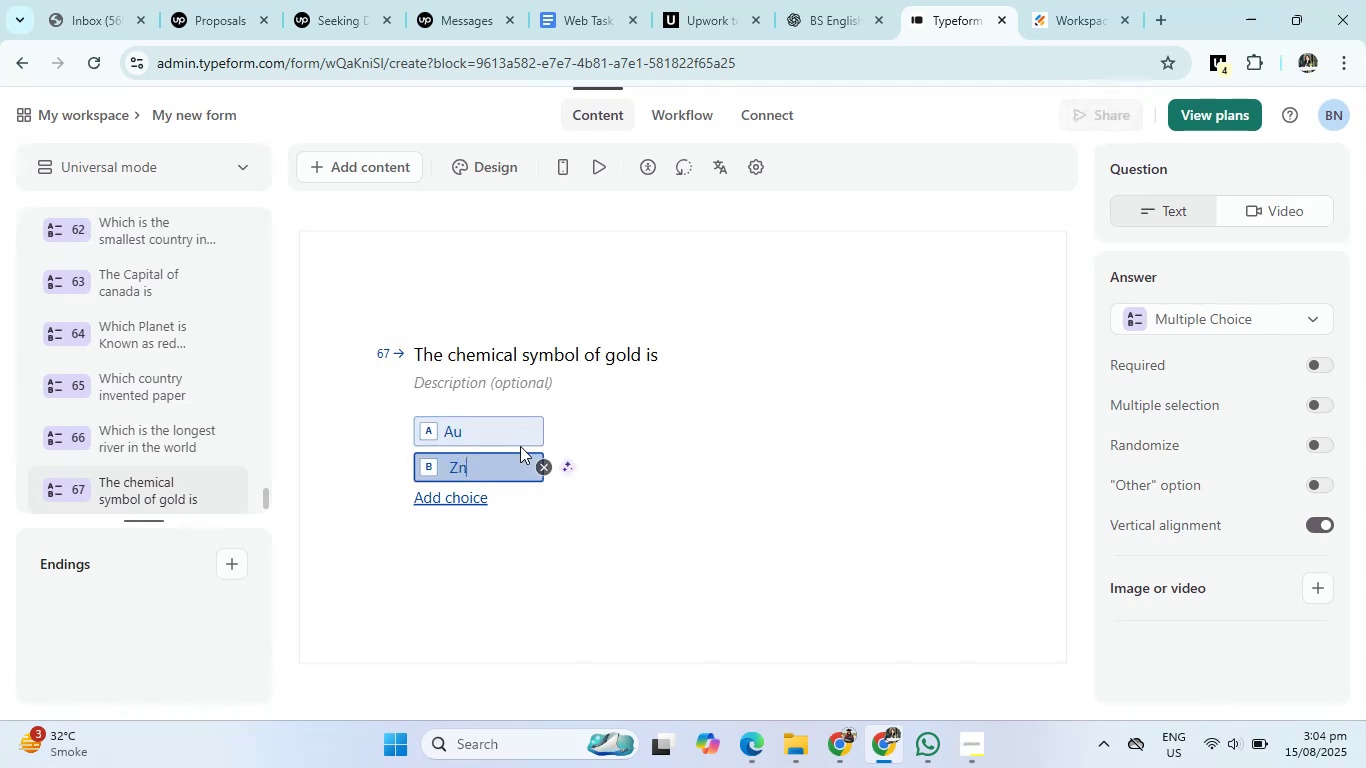 
key(Enter)
 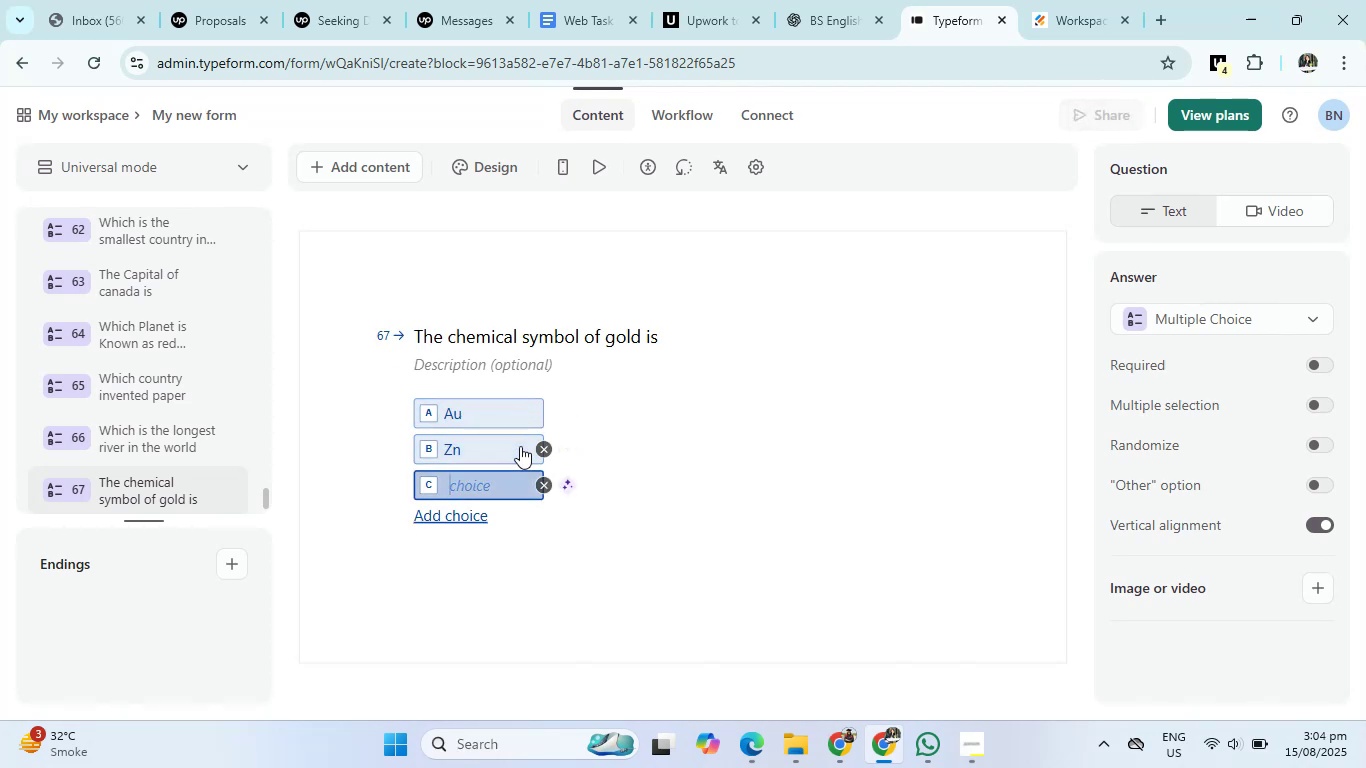 
type(Bu)
 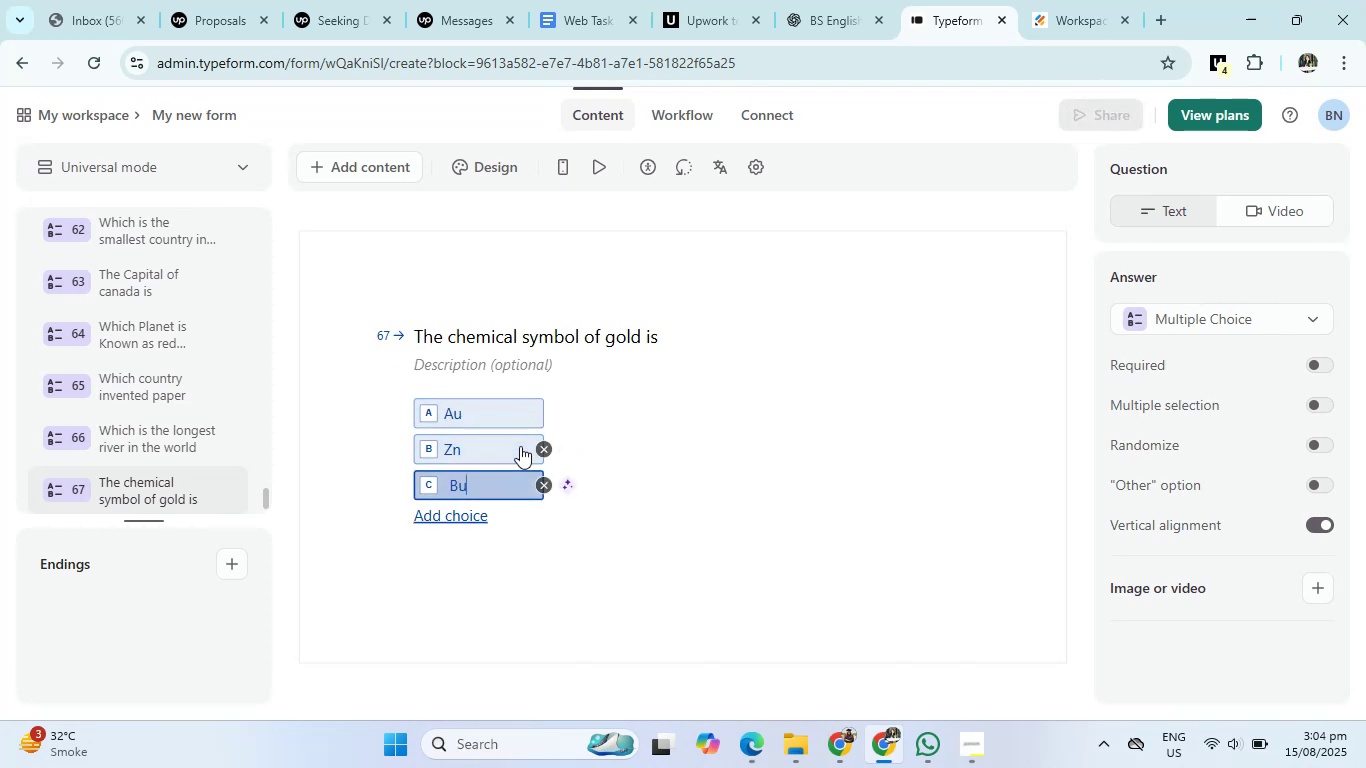 
key(Enter)
 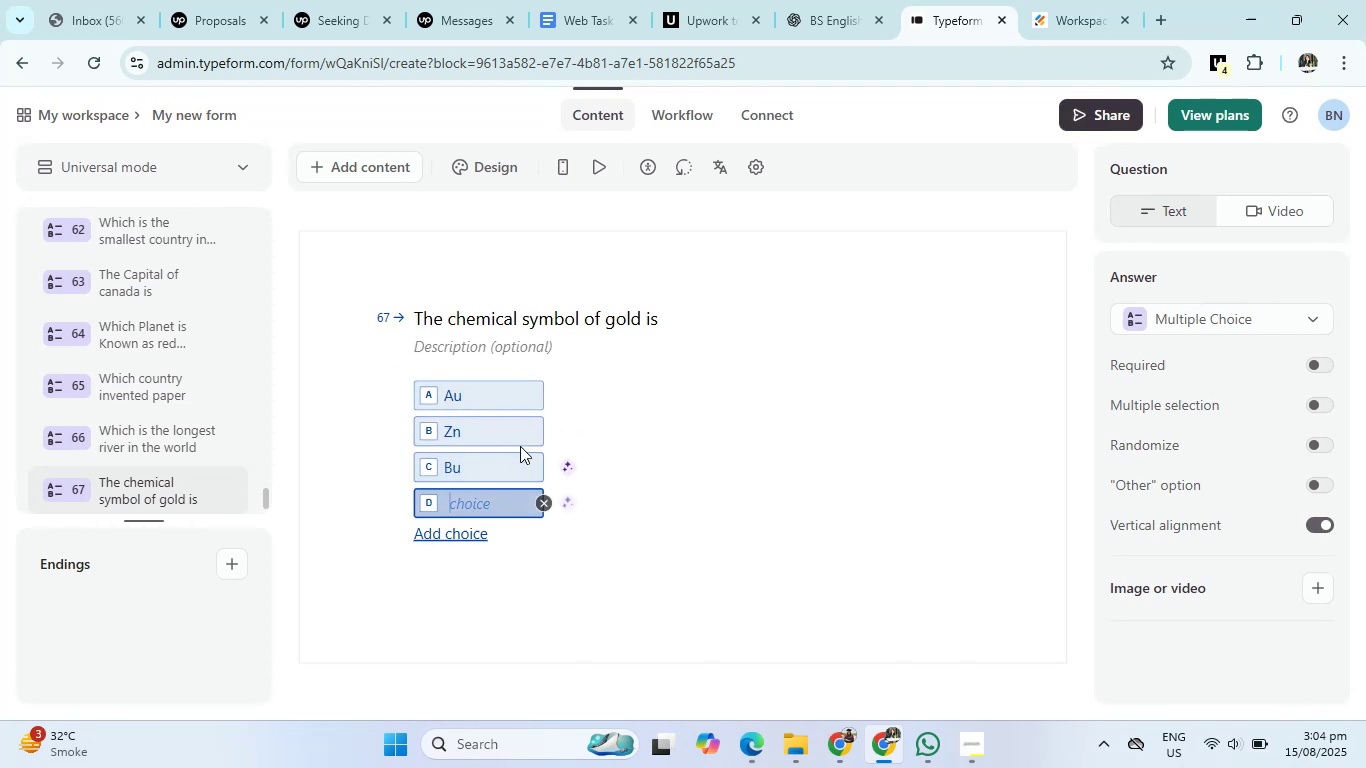 
type(Br)
 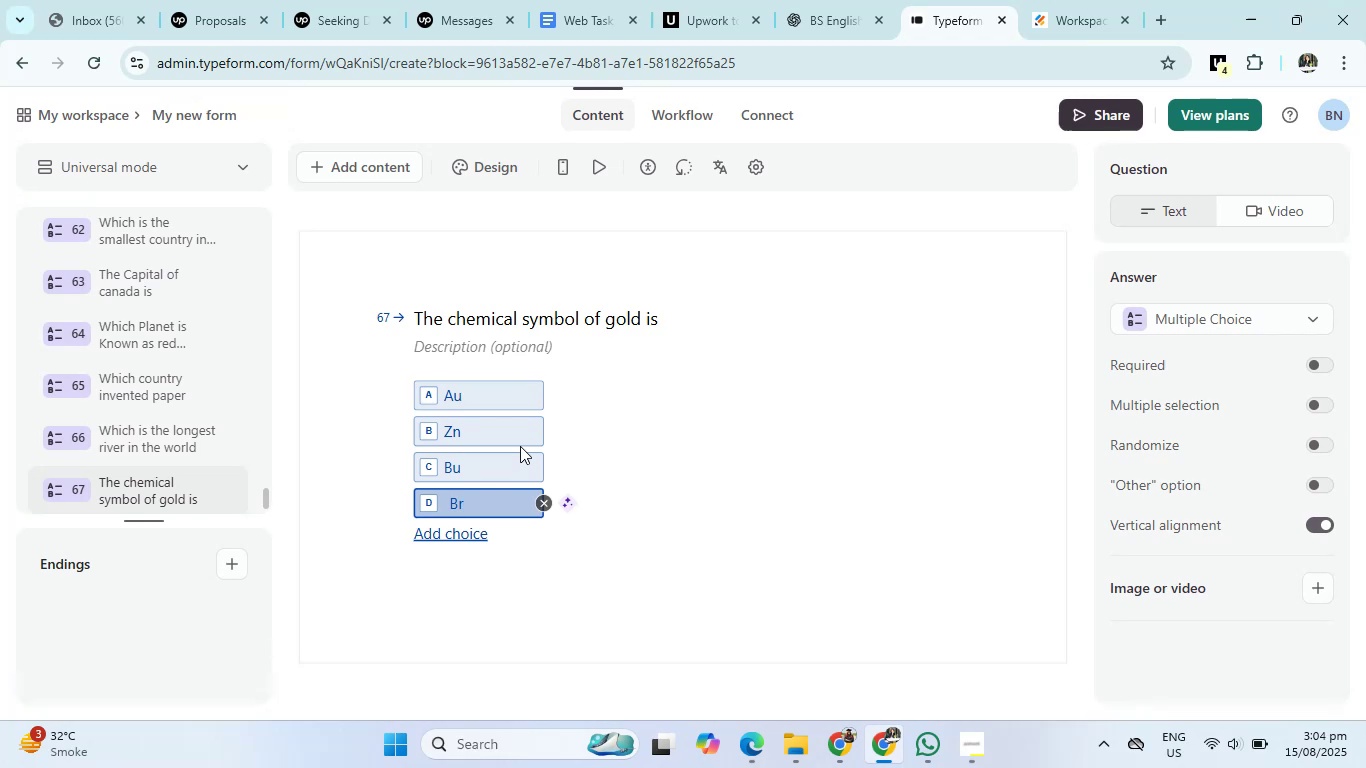 
left_click([845, 0])
 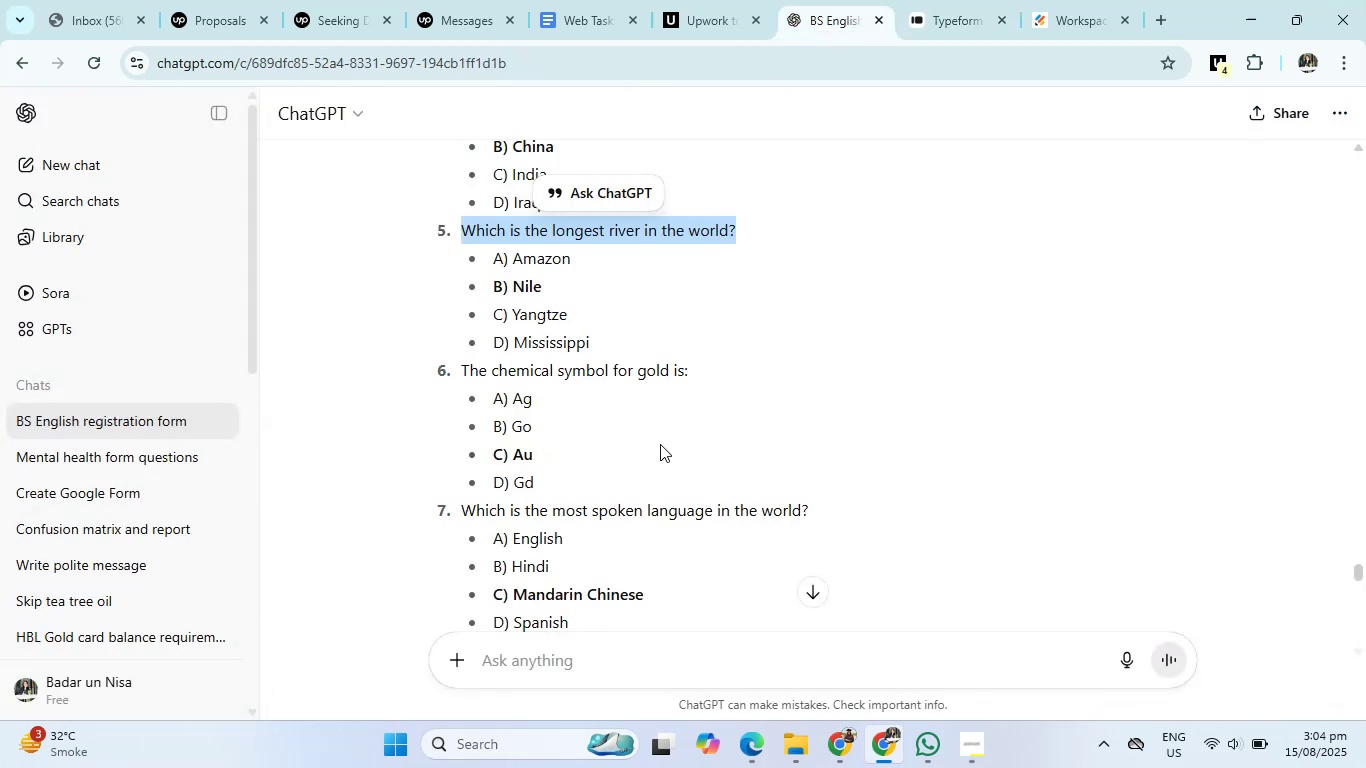 
scroll: coordinate [660, 444], scroll_direction: down, amount: 2.0
 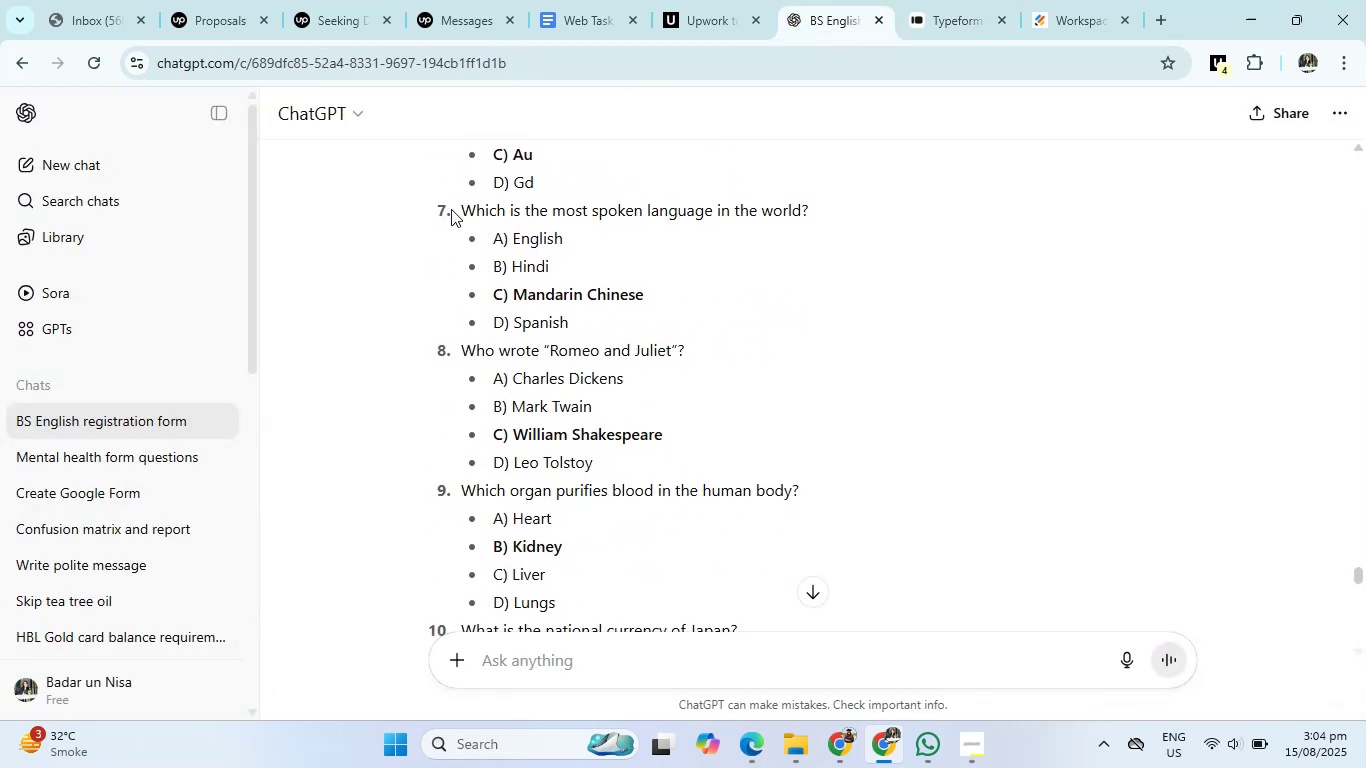 
left_click_drag(start_coordinate=[464, 205], to_coordinate=[818, 213])
 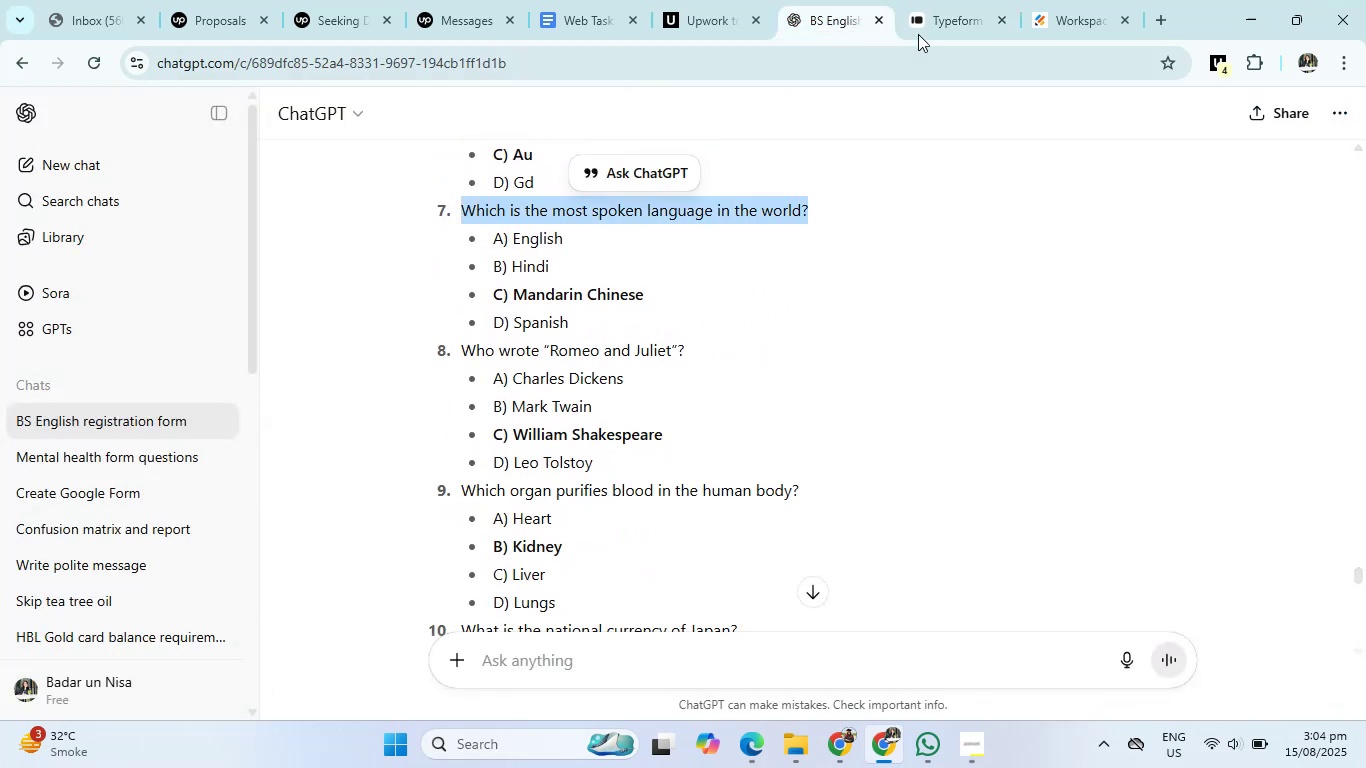 
left_click([931, 13])
 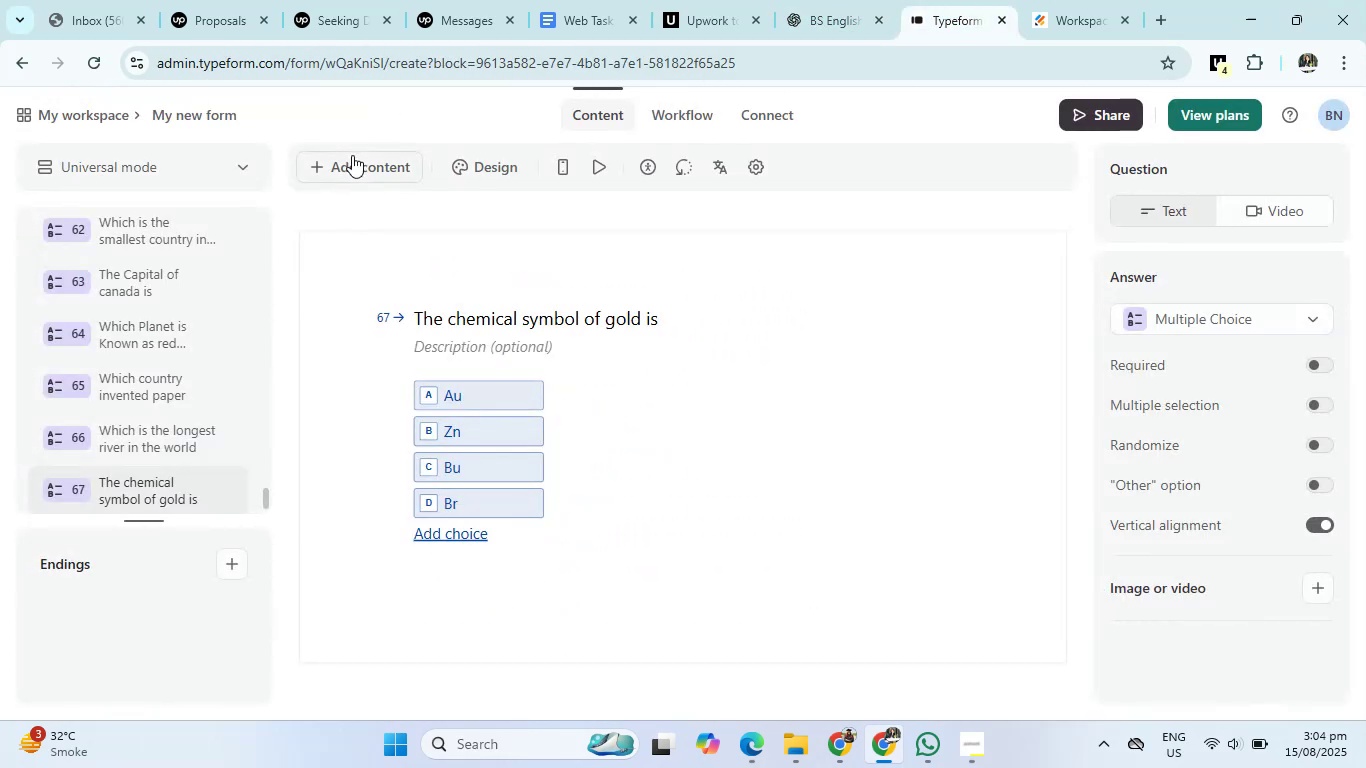 
left_click([352, 155])
 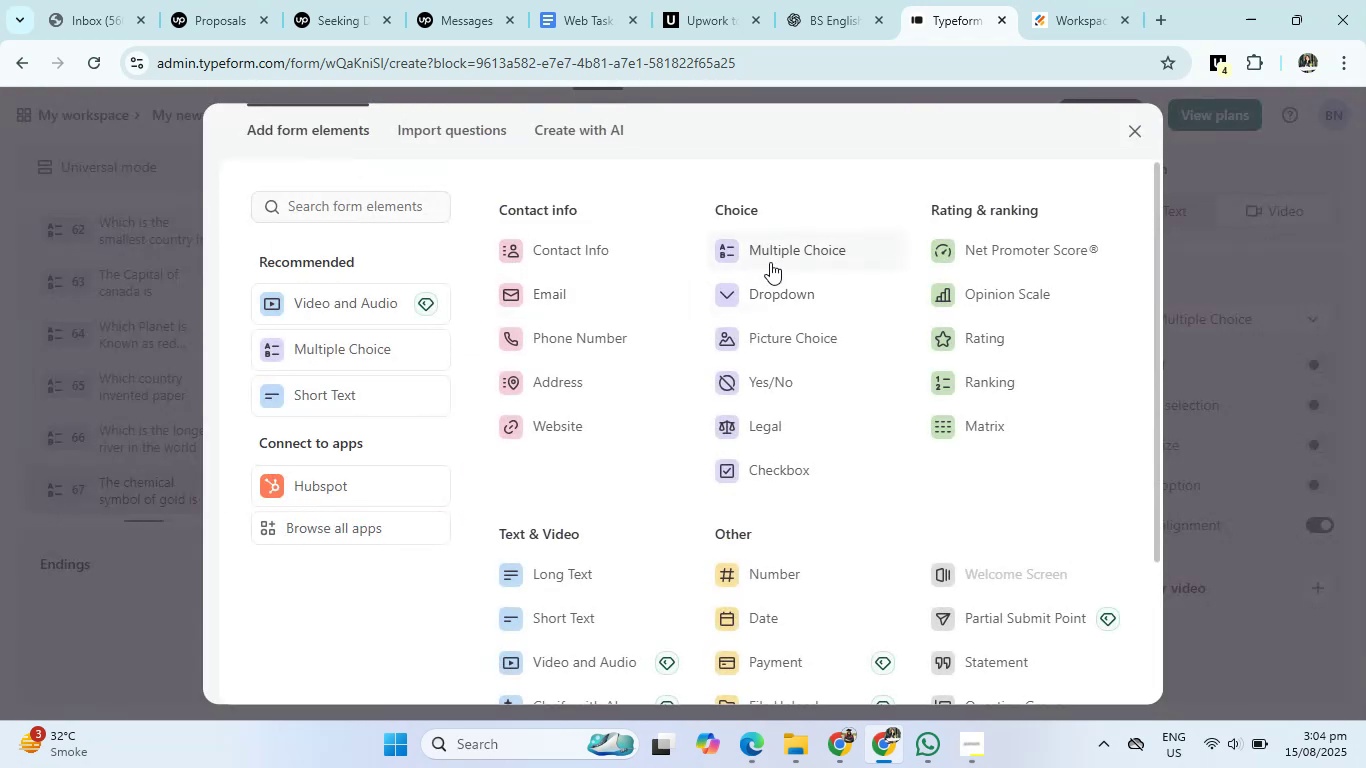 
left_click([770, 262])
 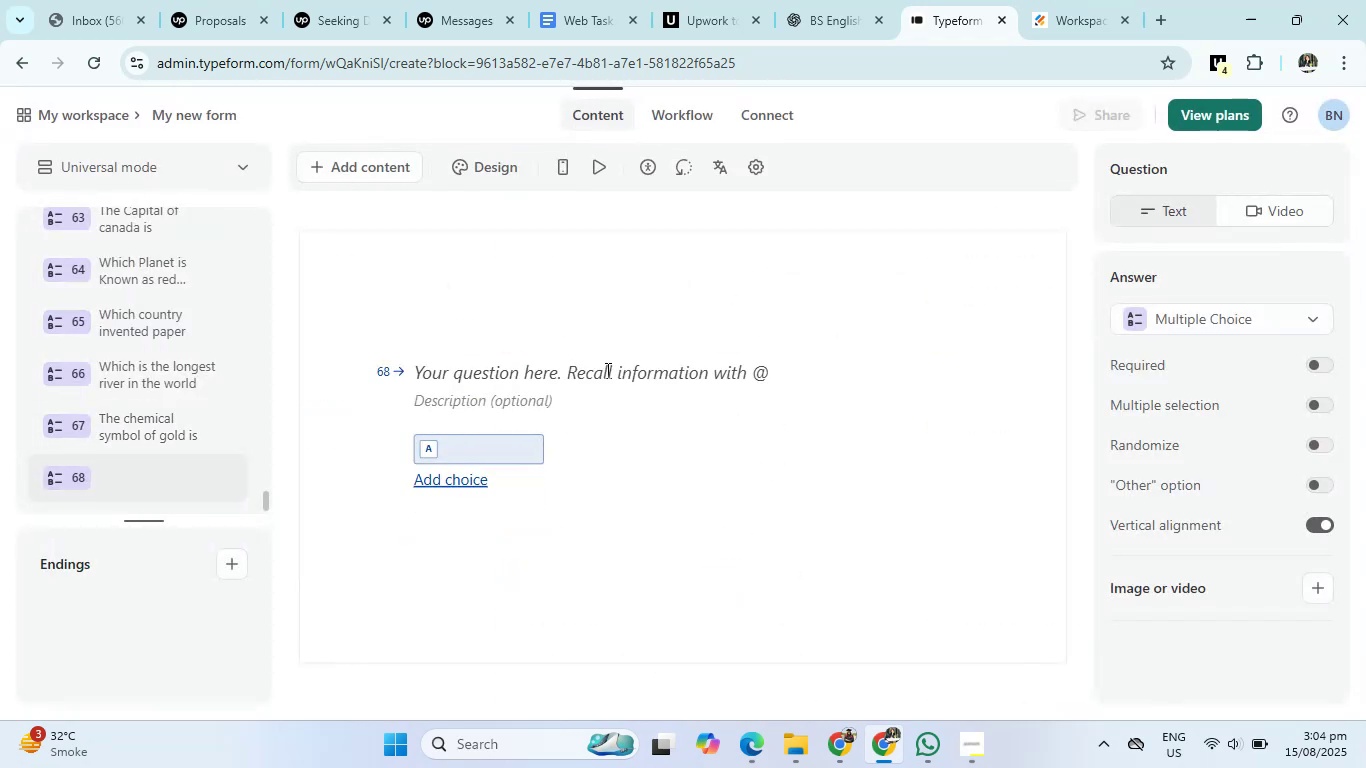 
left_click([606, 370])
 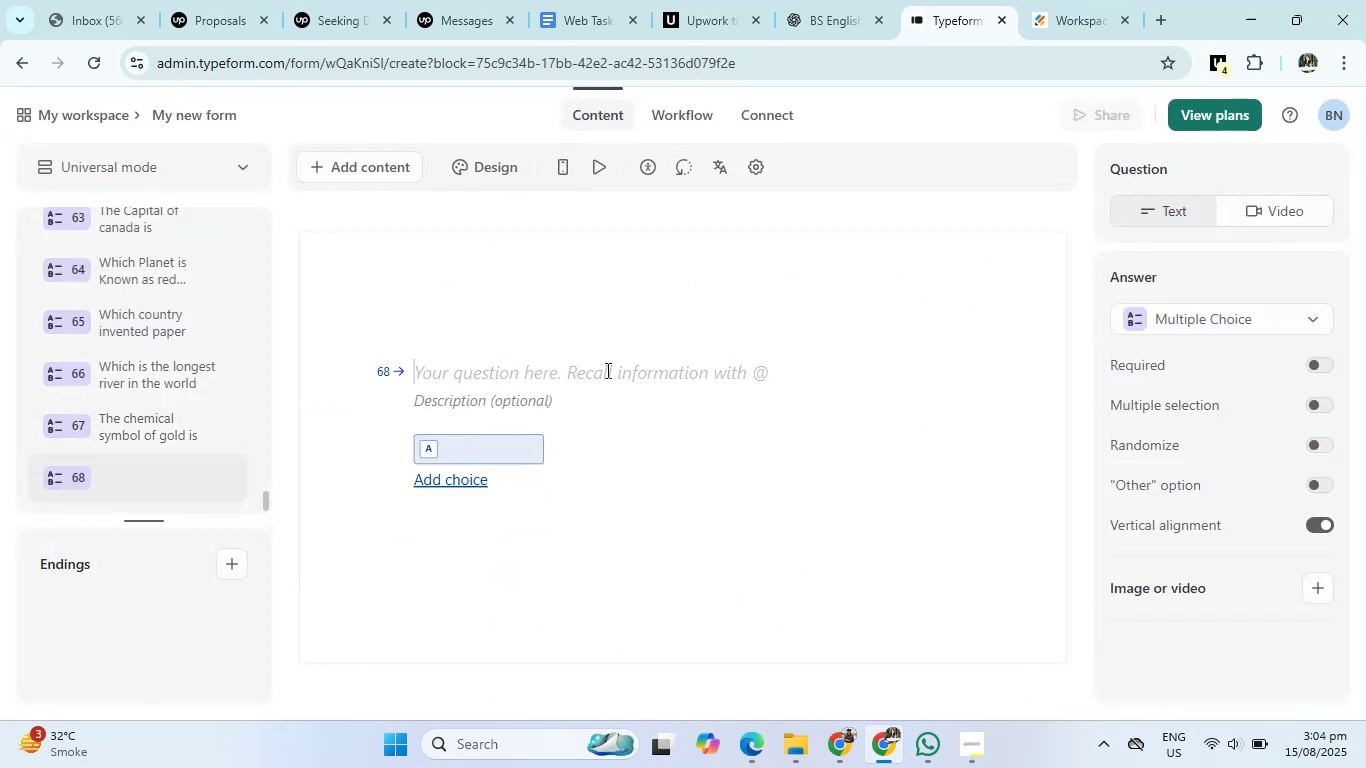 
type(Which is the most spl)
key(Backspace)
type(oken language in the world)
 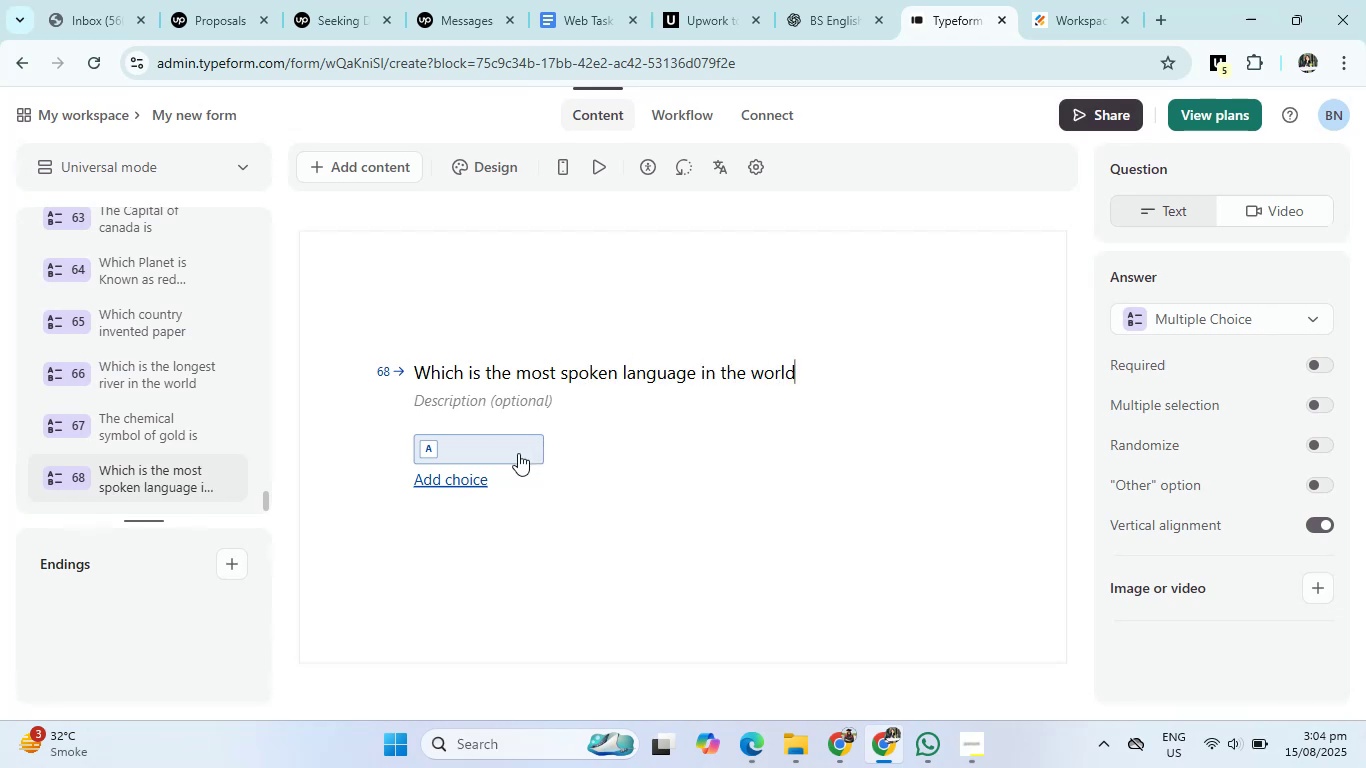 
left_click([515, 453])
 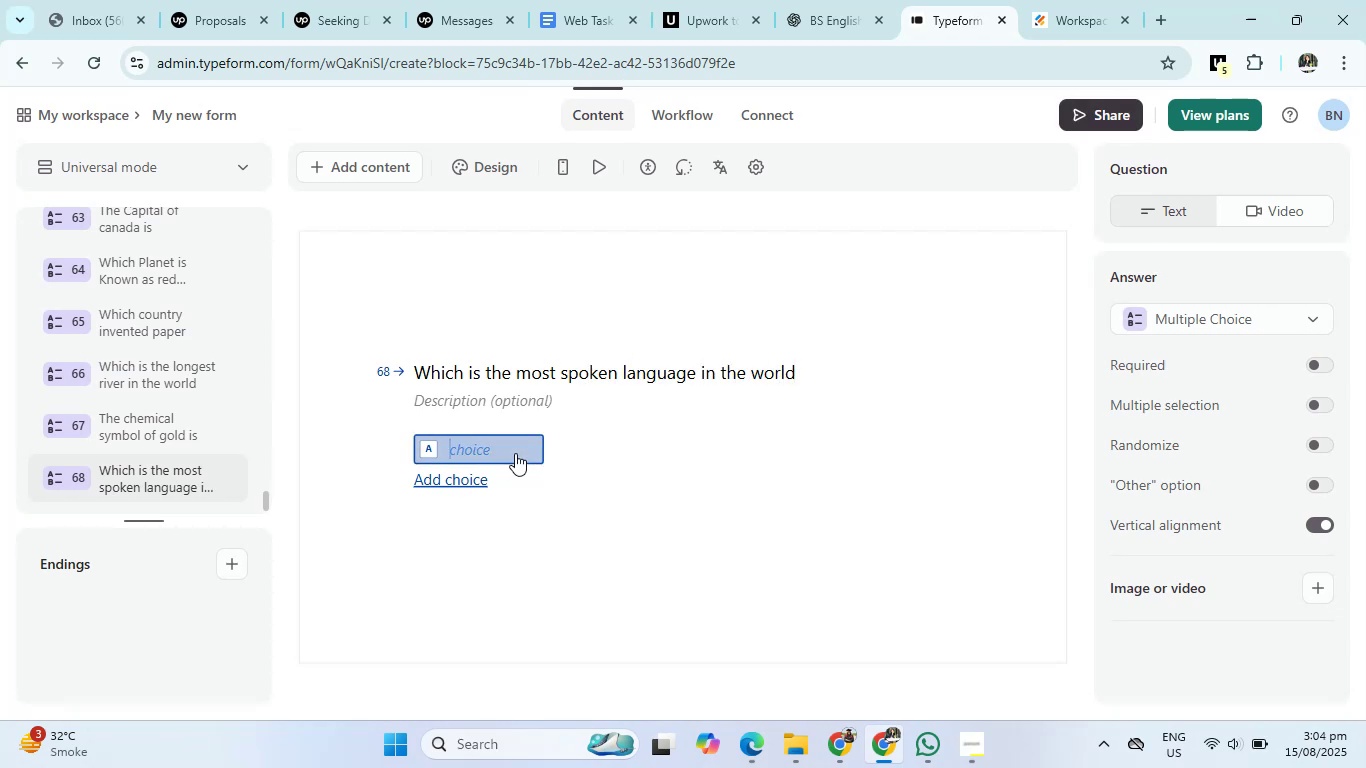 
type(Mandairan)
 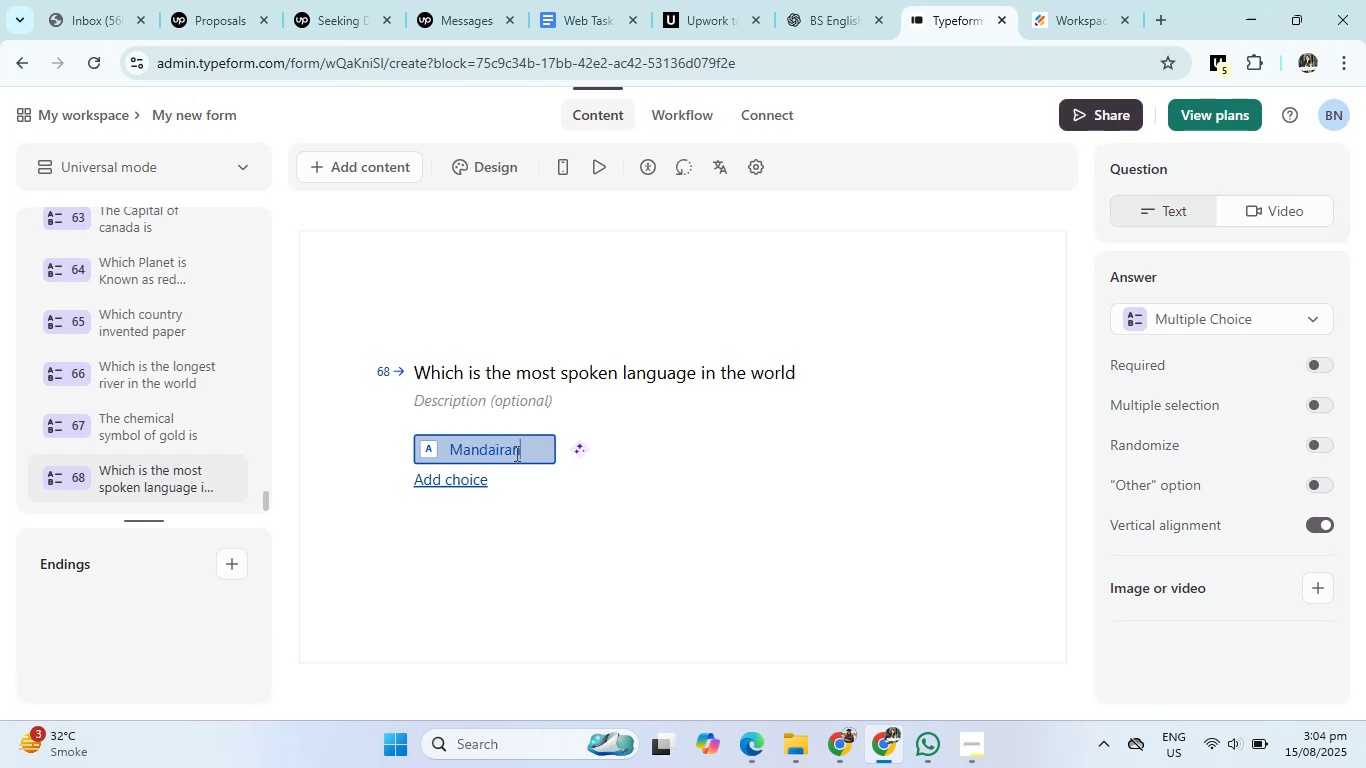 
key(Enter)
 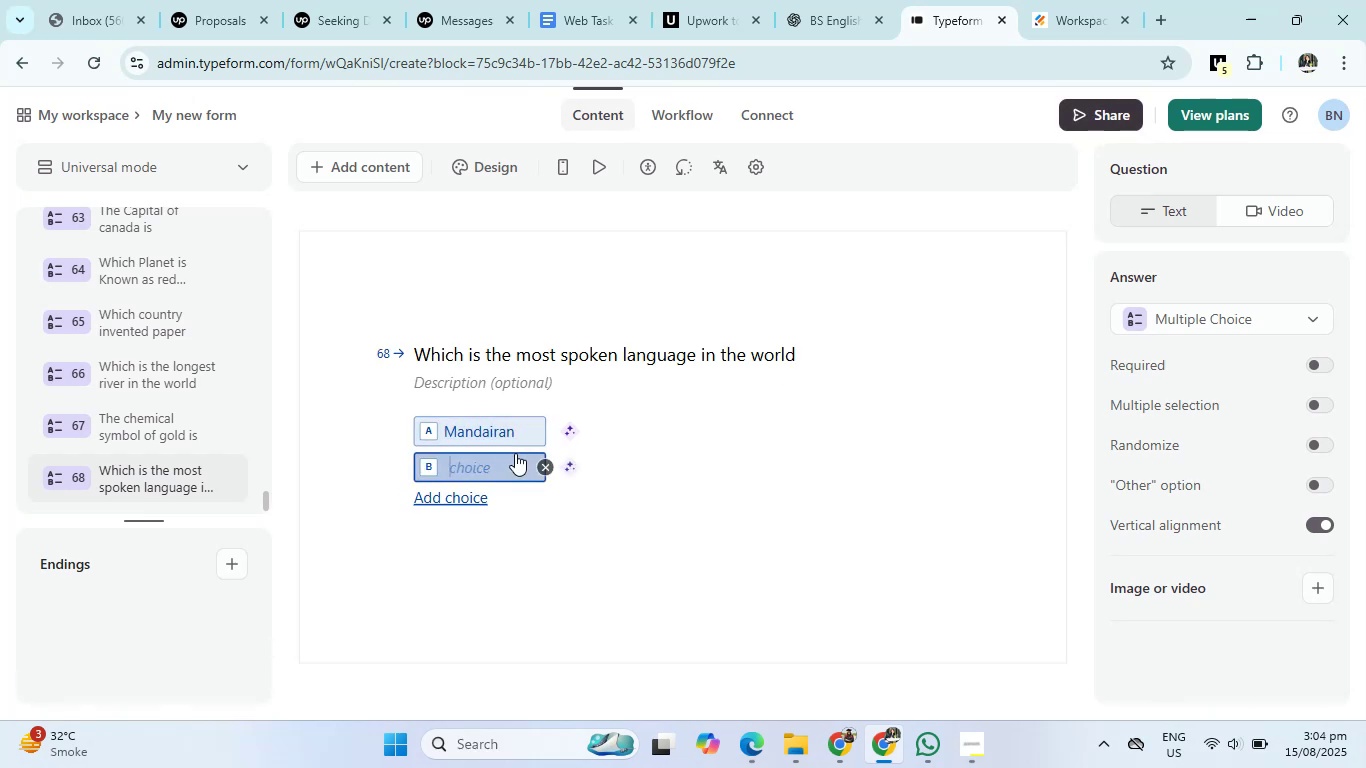 
type(English)
 